 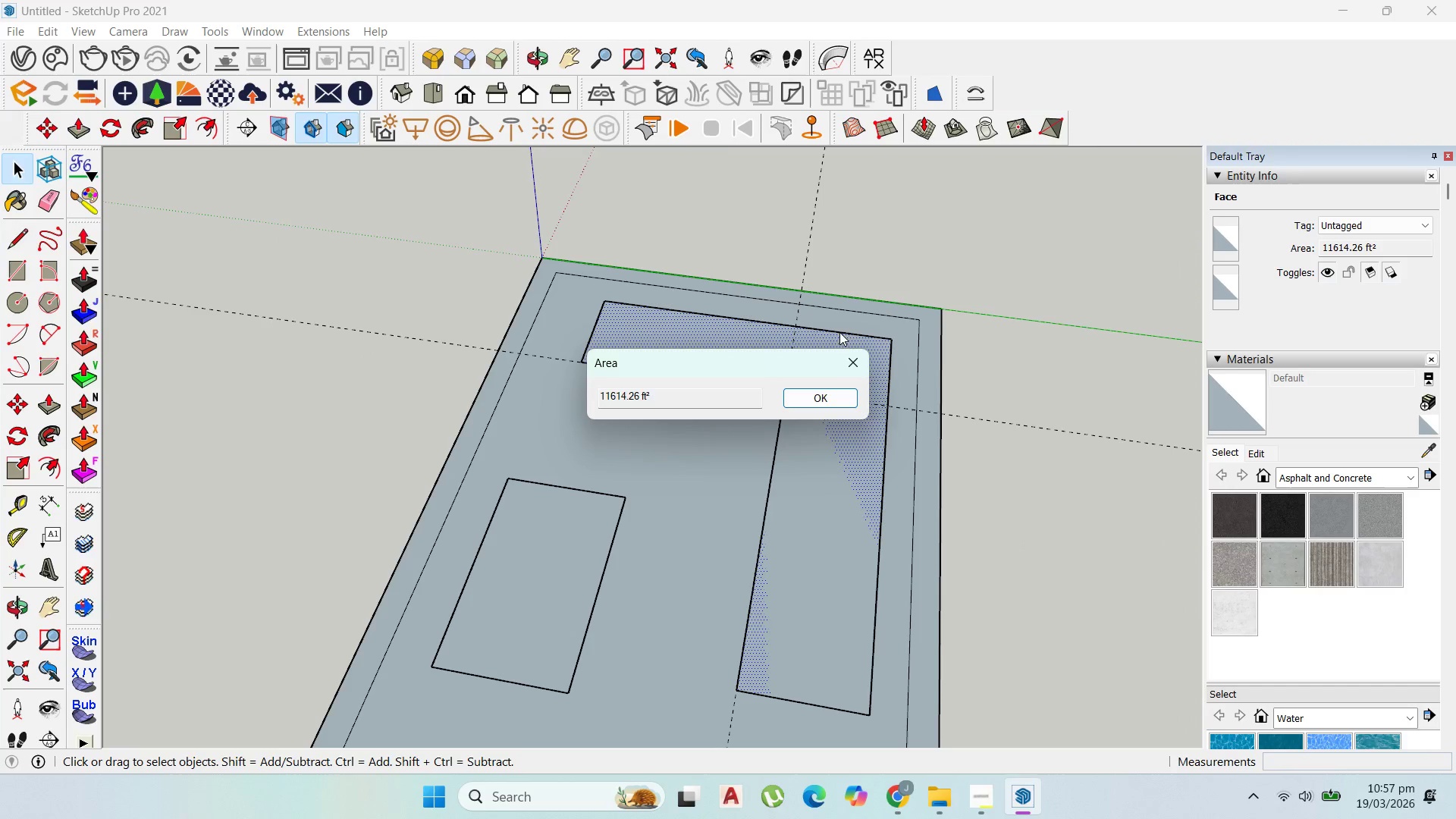 
left_click([844, 355])
 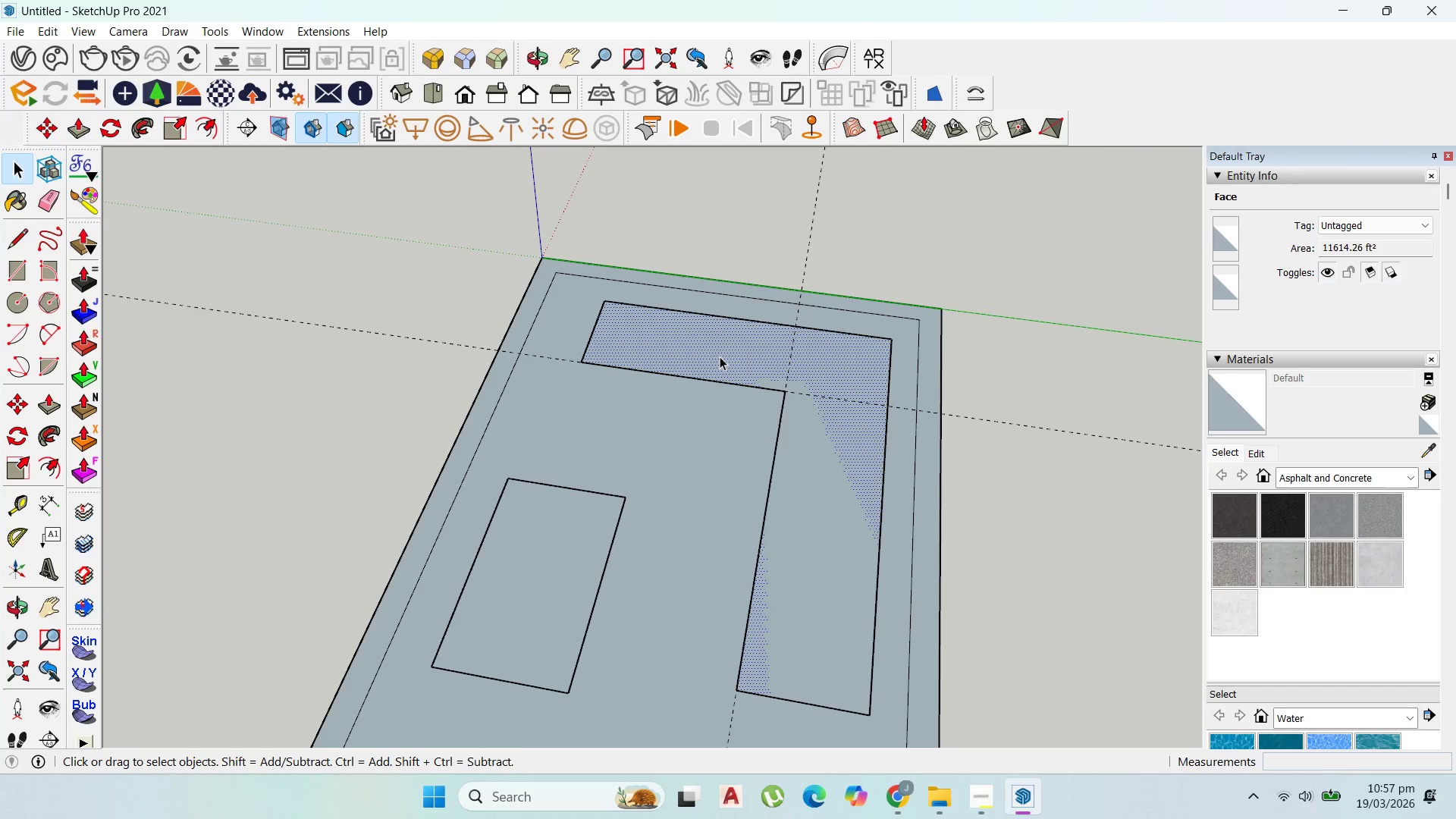 
key(Escape)
 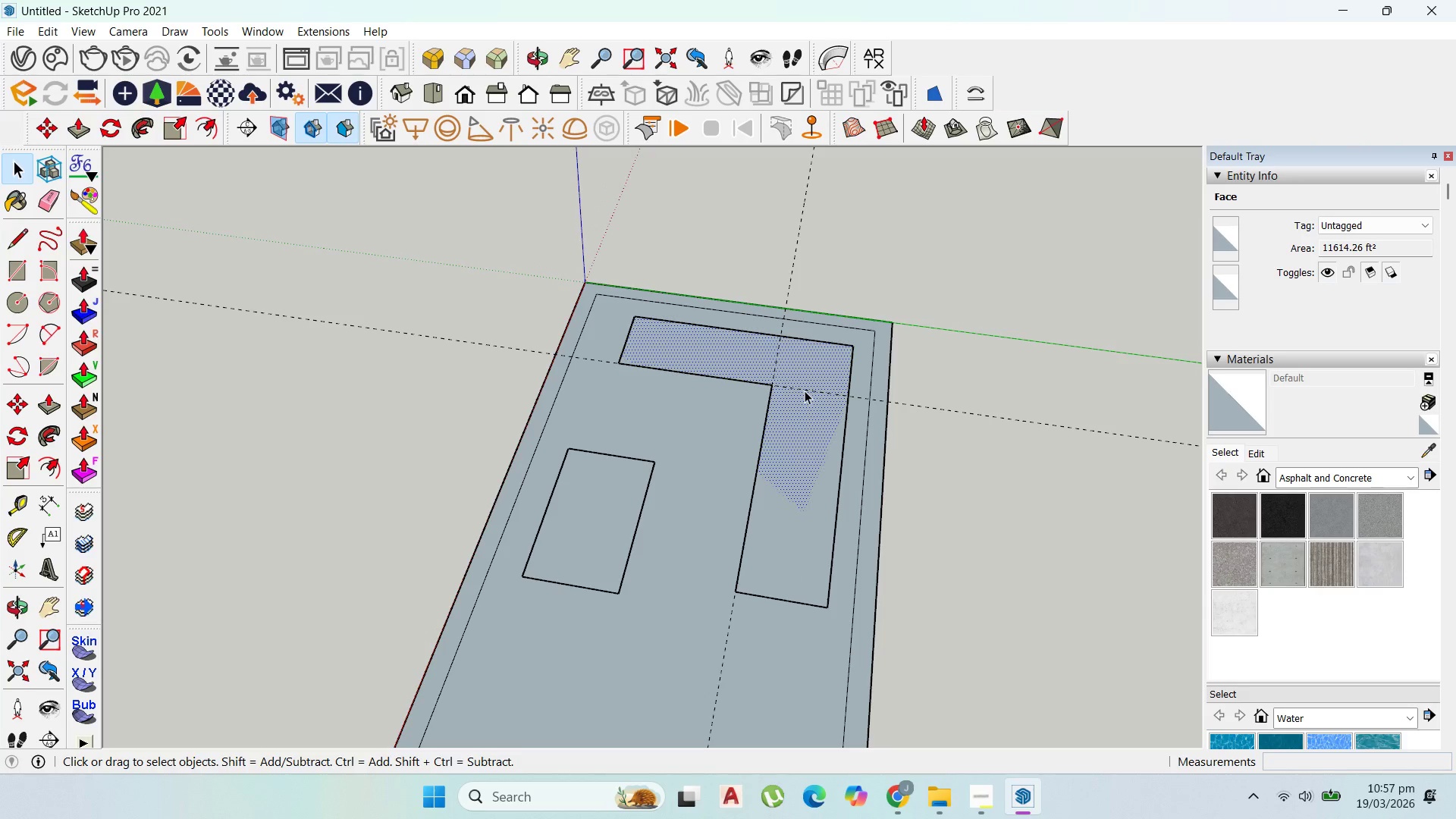 
left_click([805, 391])
 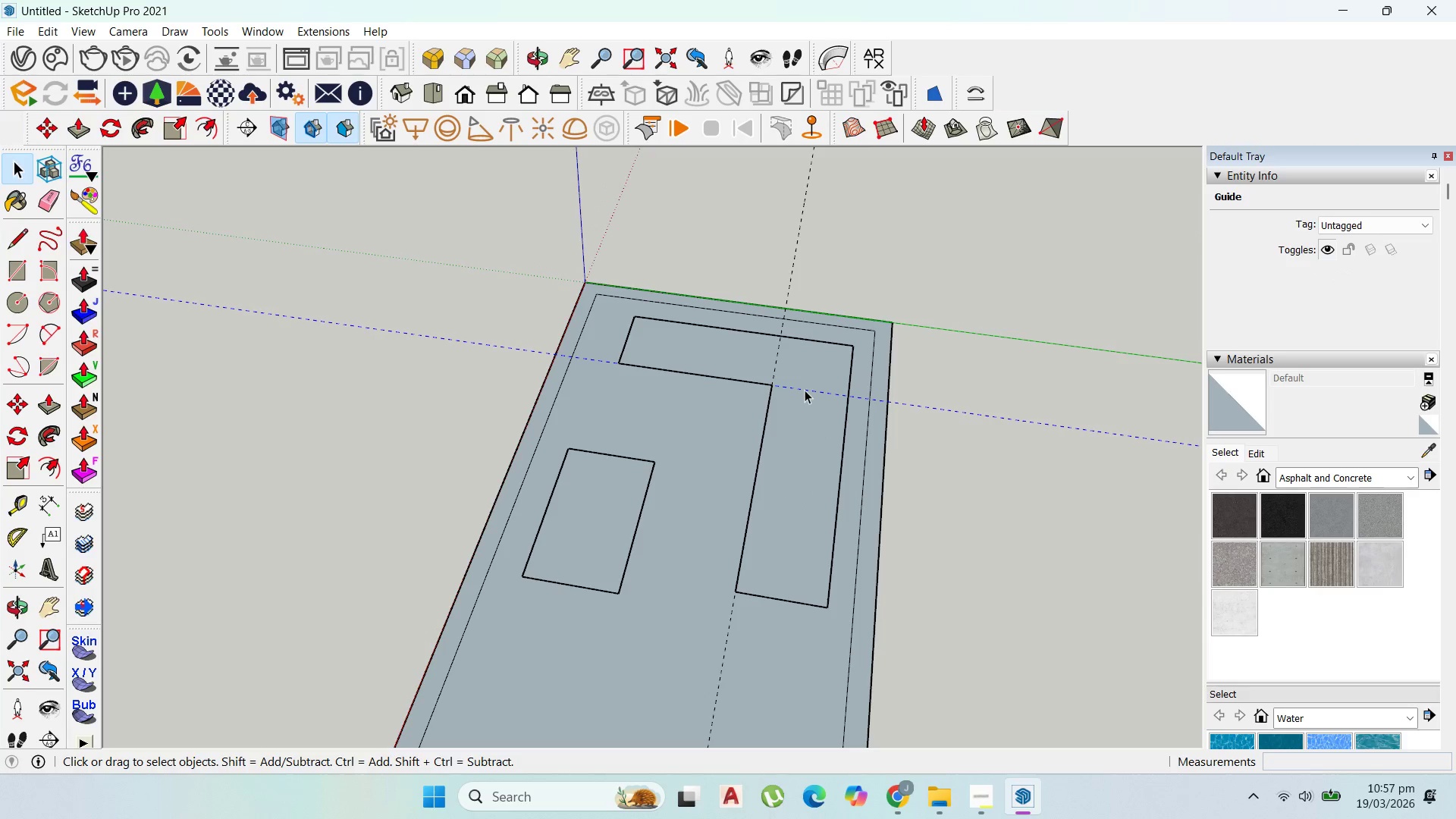 
scroll: coordinate [758, 382], scroll_direction: down, amount: 3.0
 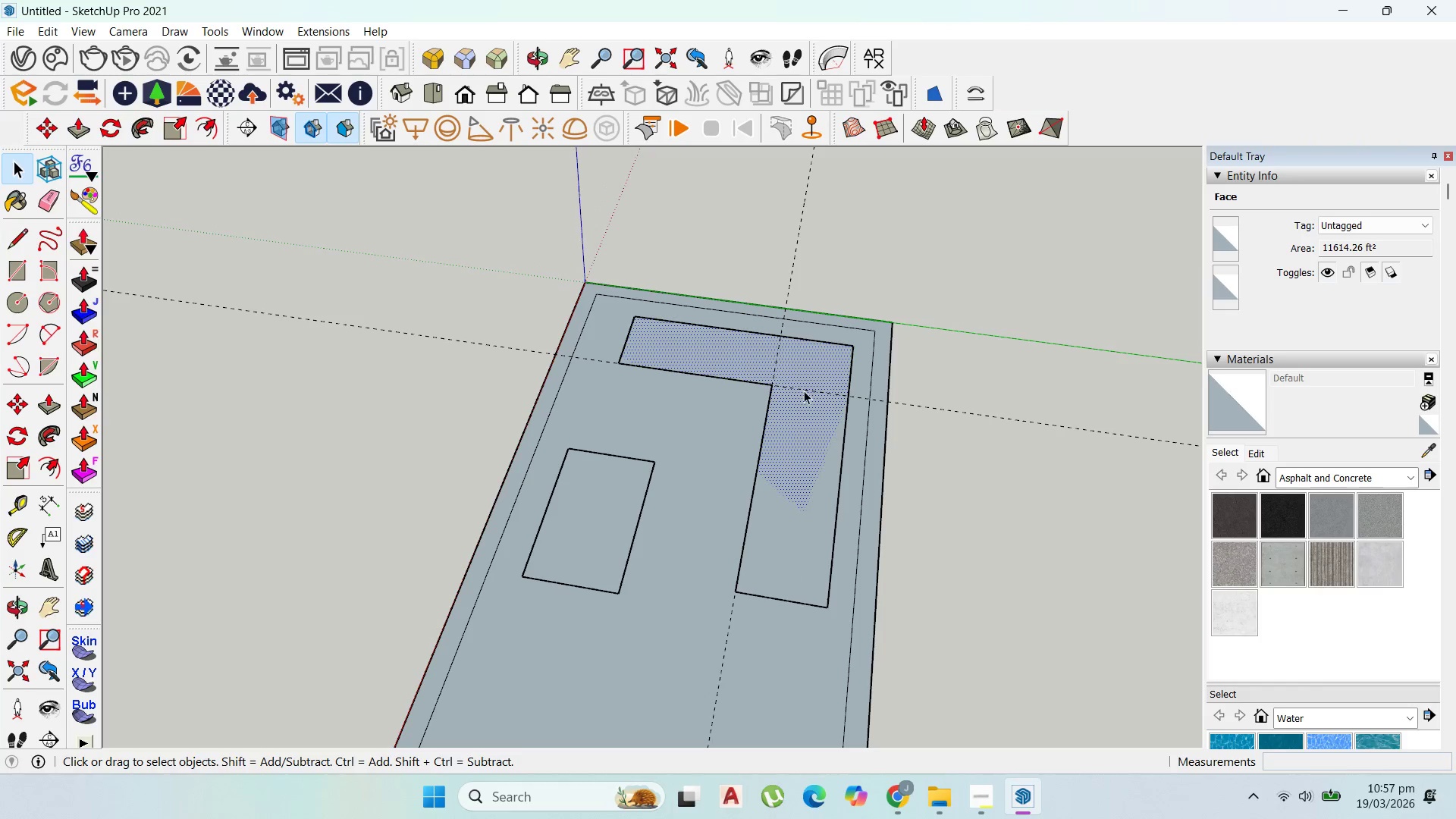 
key(Delete)
 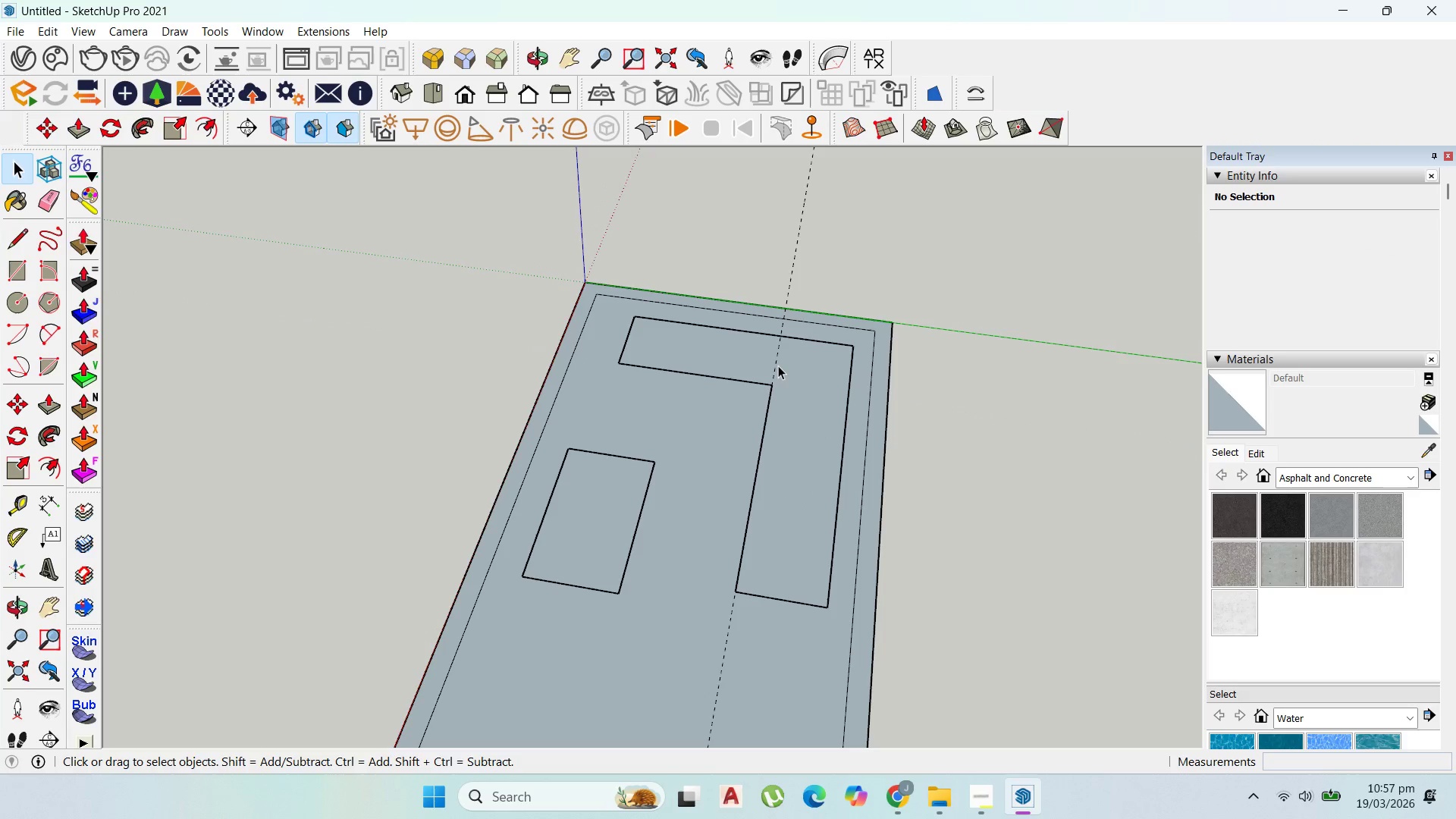 
left_click([776, 365])
 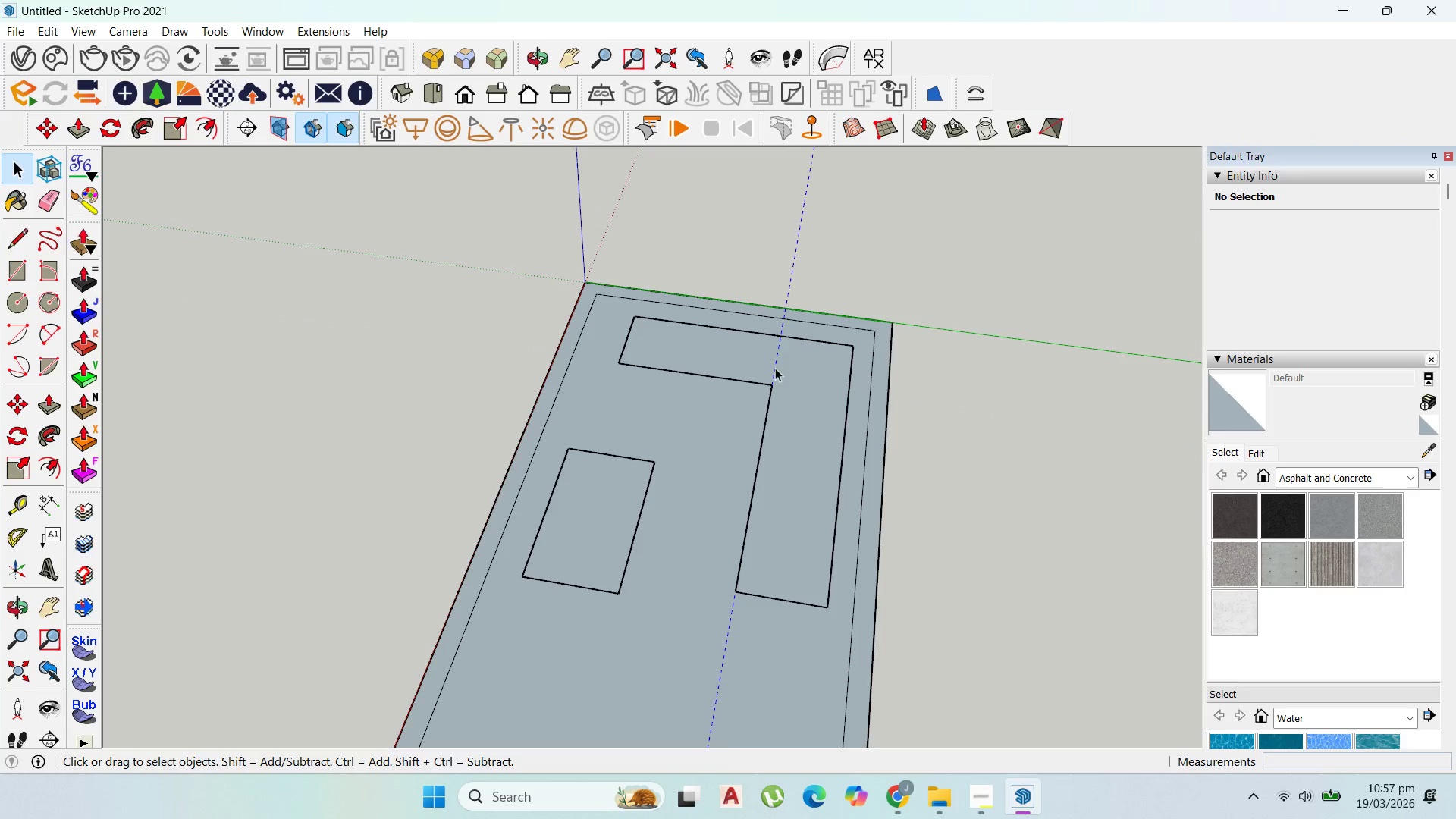 
key(Delete)
 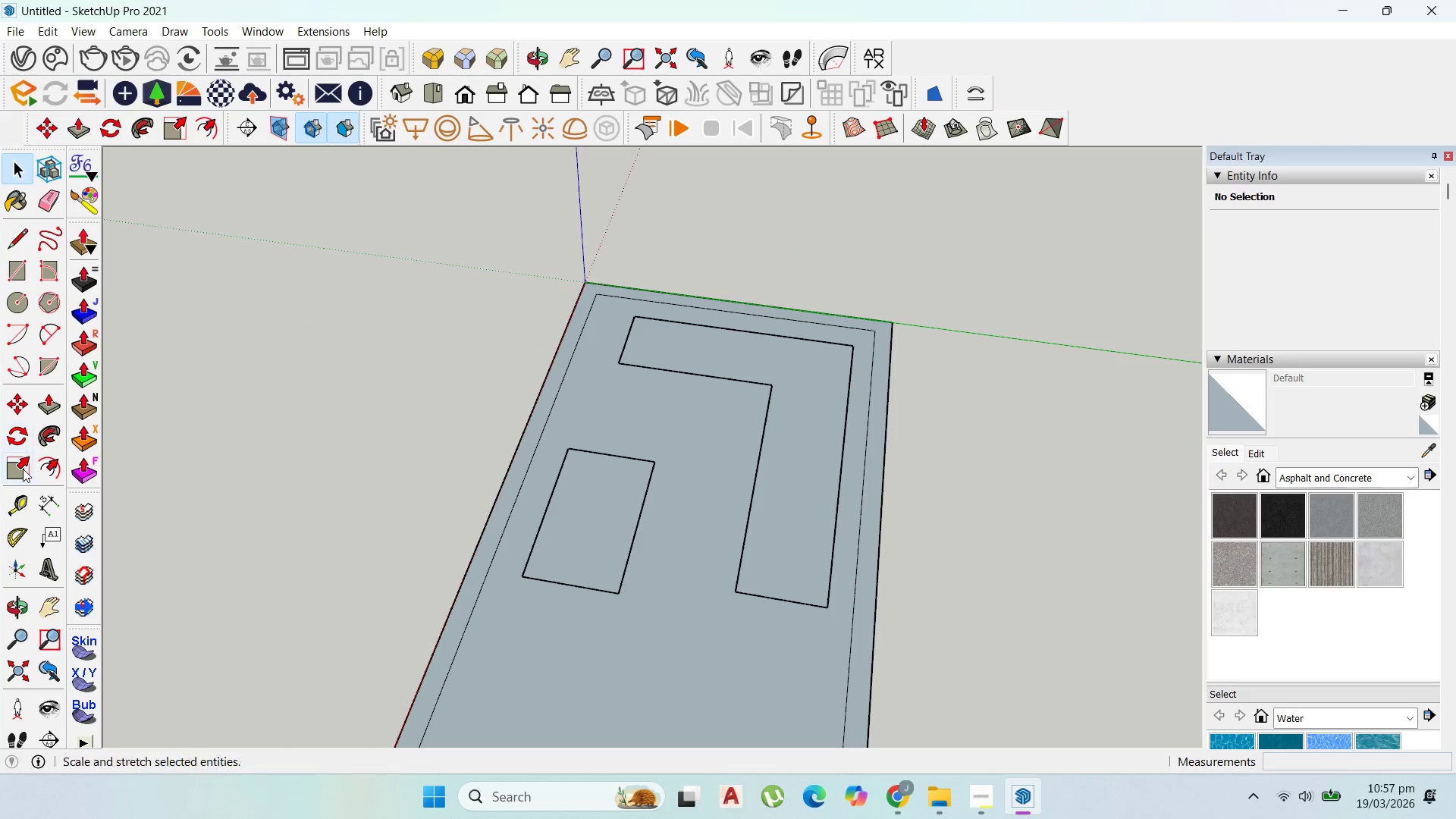 
left_click_drag(start_coordinate=[15, 503], to_coordinate=[27, 500])
 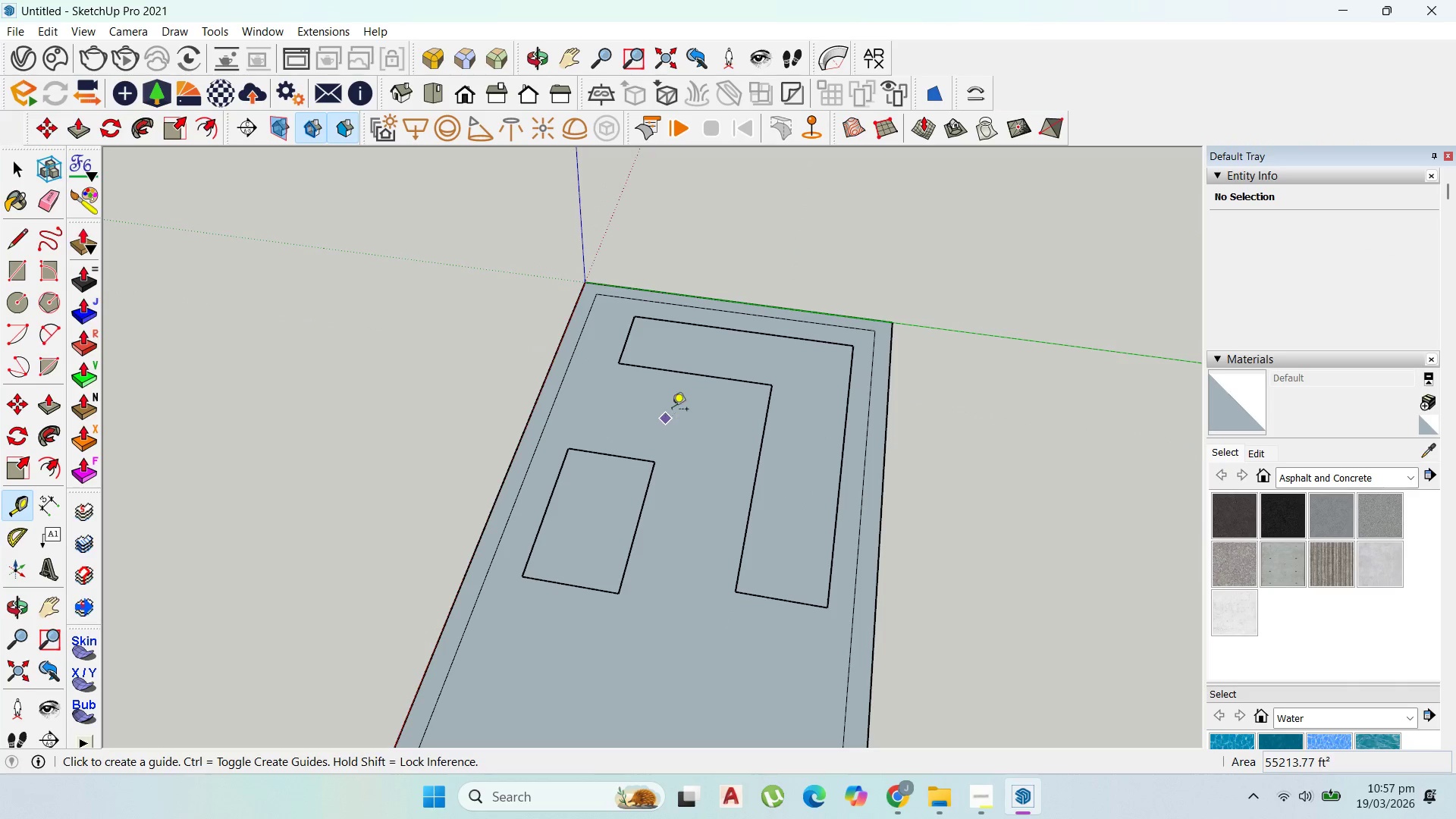 
scroll: coordinate [693, 387], scroll_direction: up, amount: 2.0
 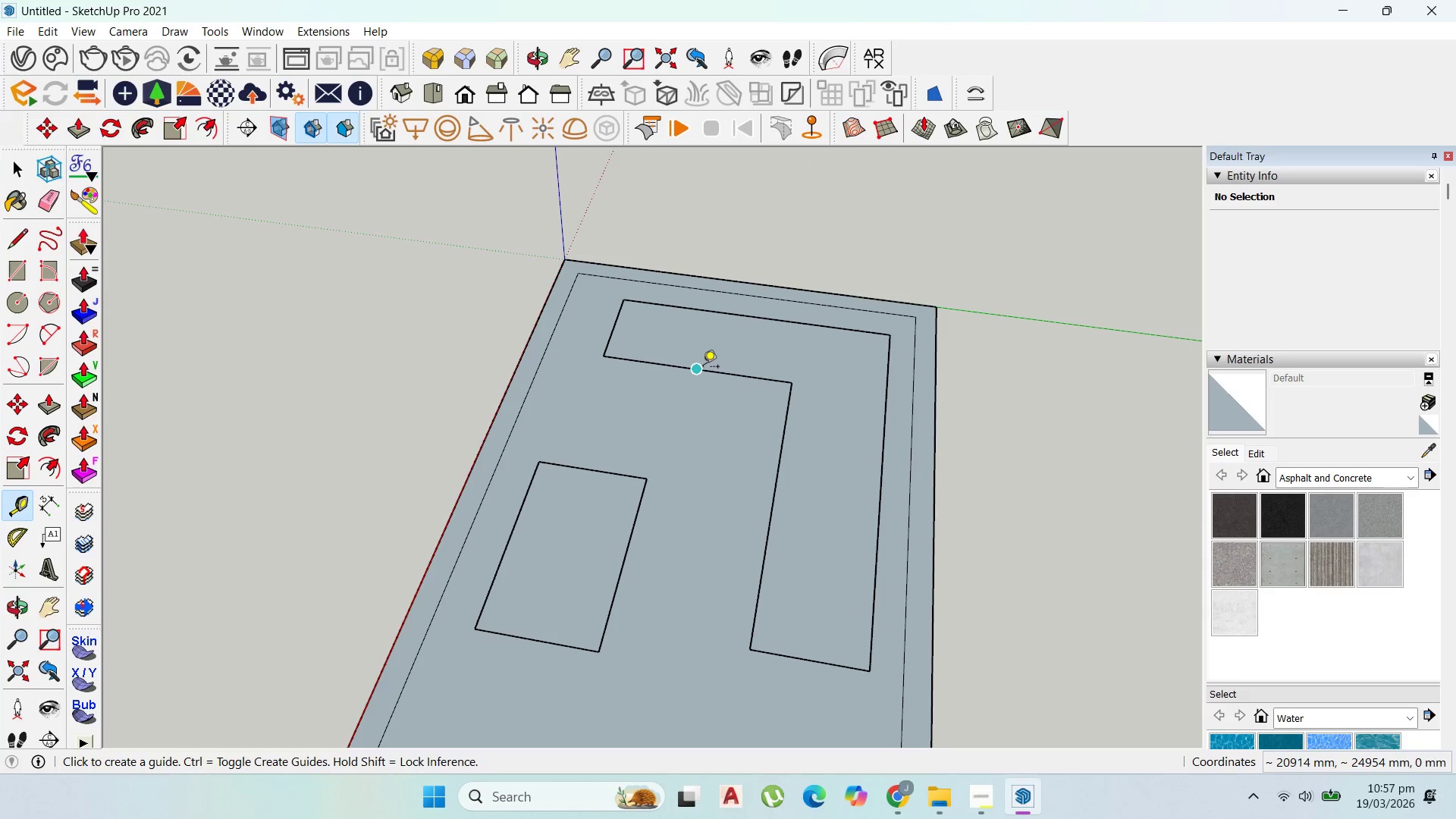 
left_click([703, 368])
 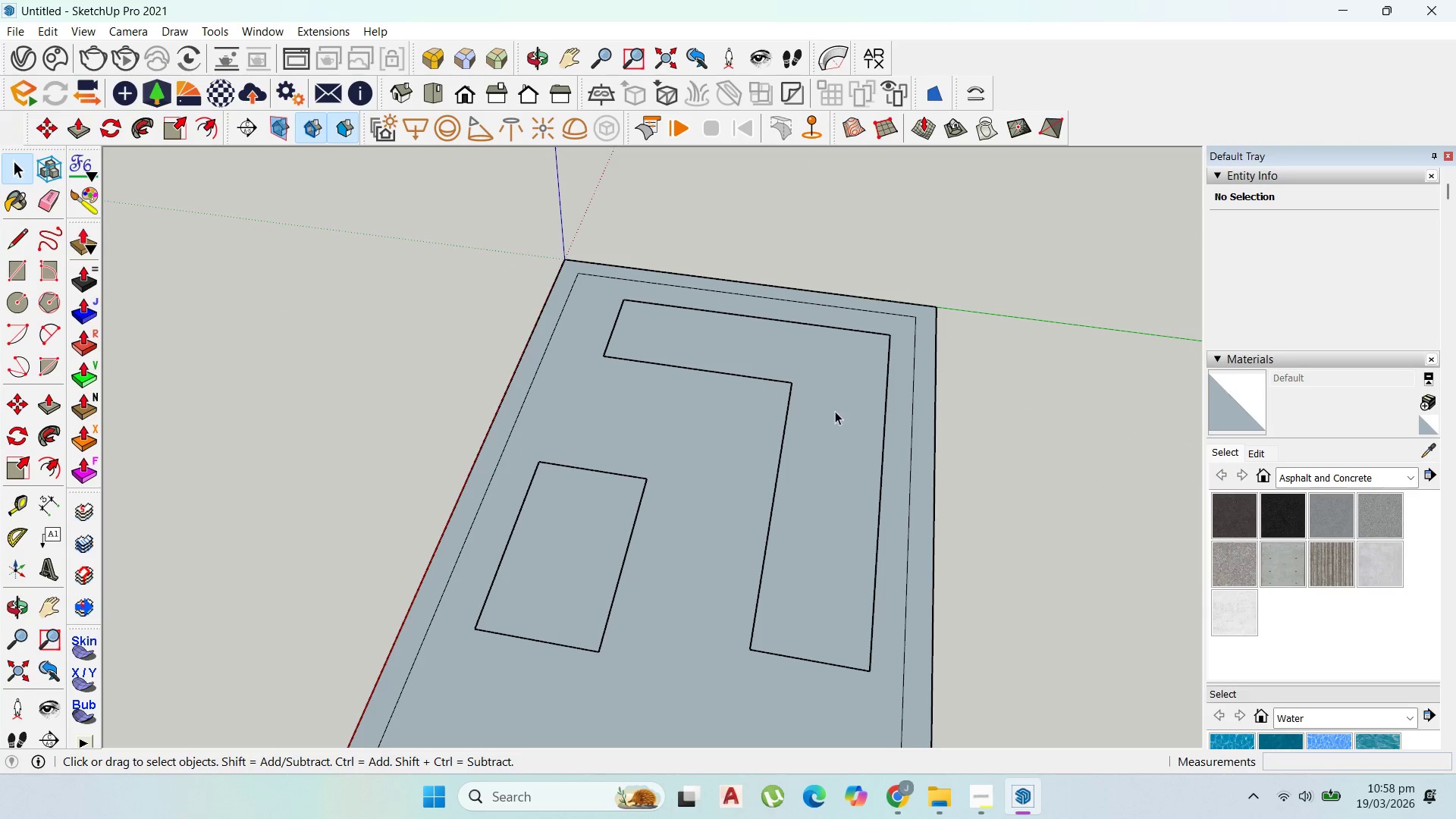 
right_click([839, 391])
 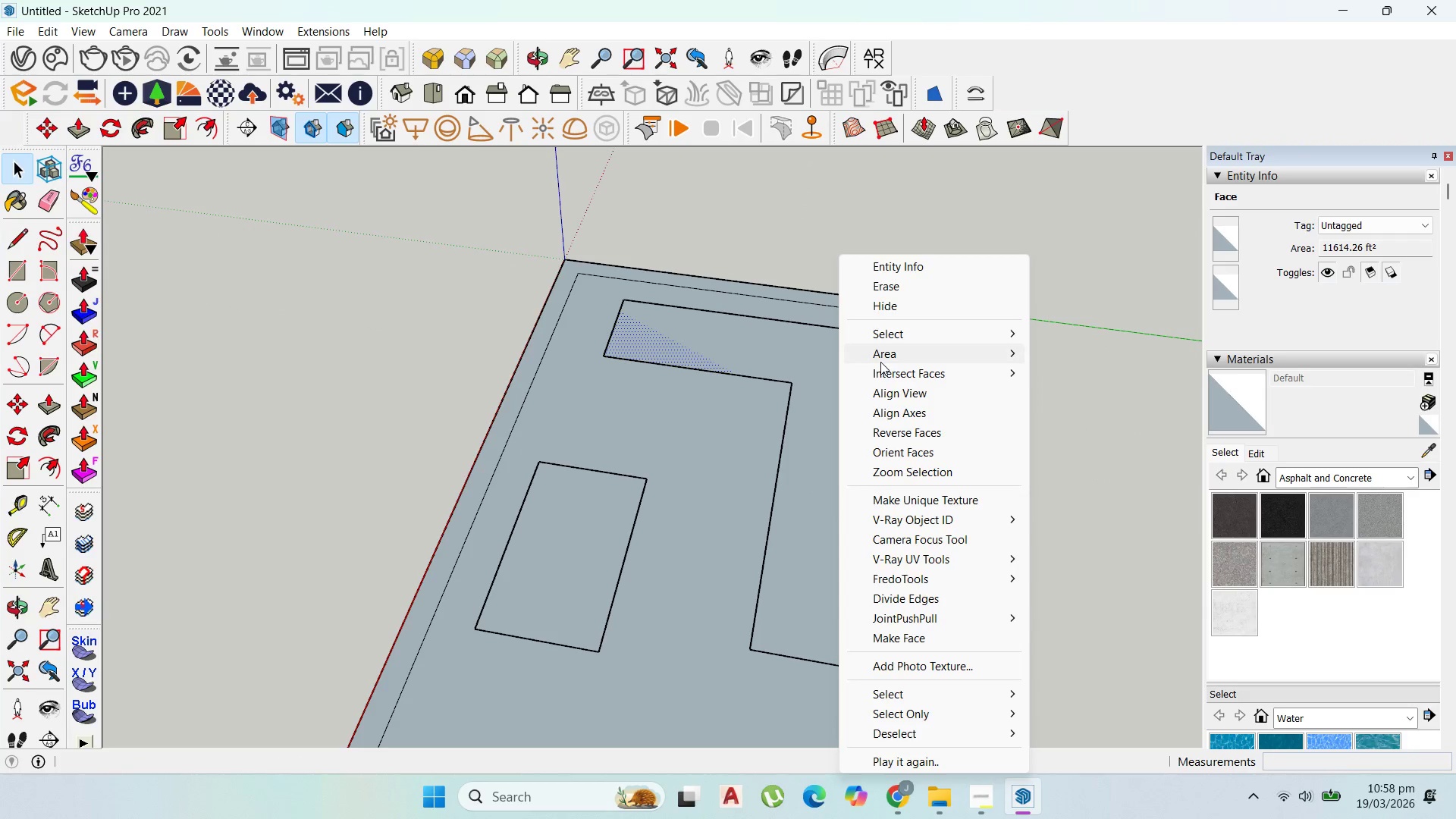 
left_click_drag(start_coordinate=[883, 359], to_coordinate=[890, 359])
 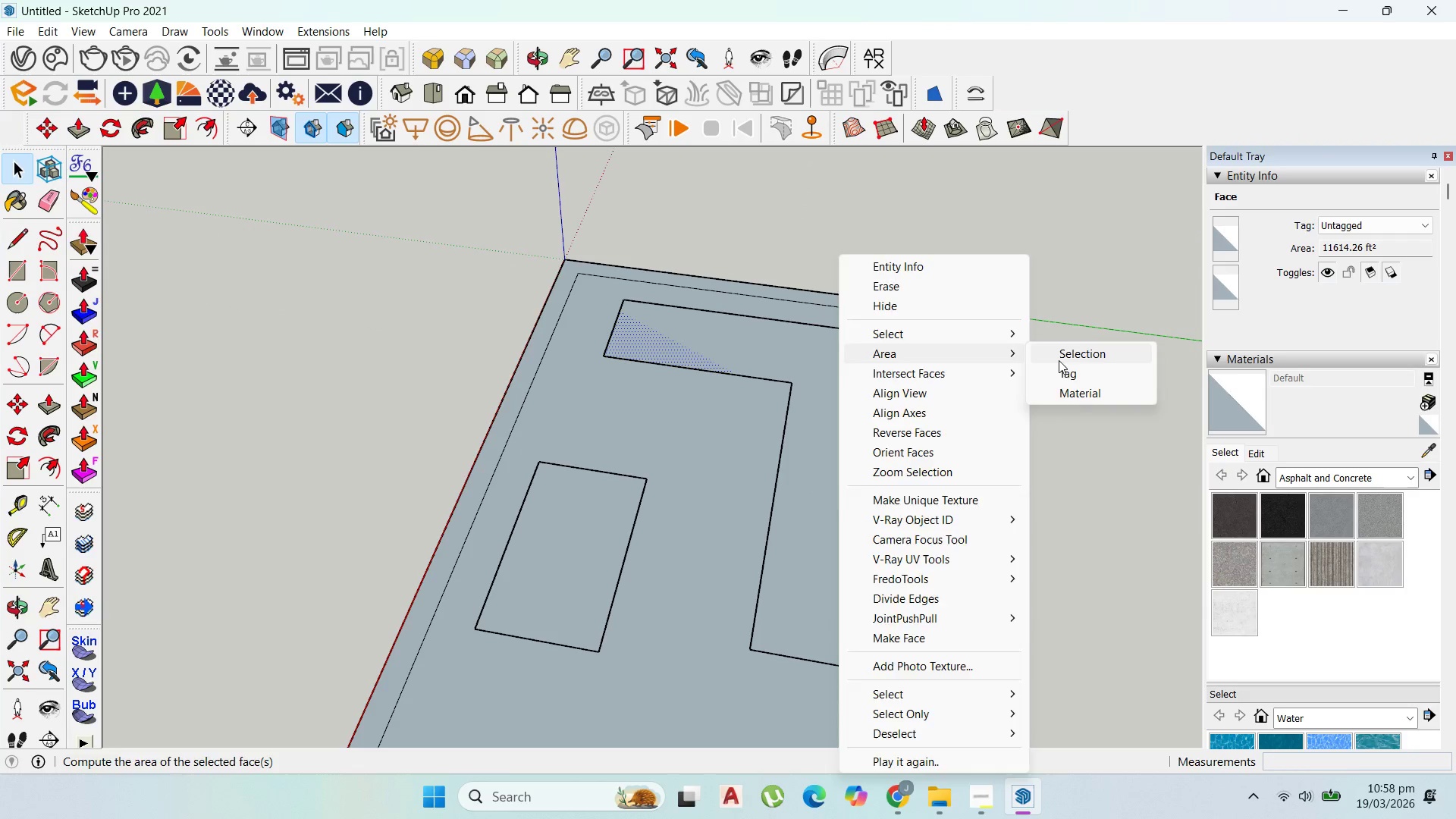 
left_click([1060, 359])
 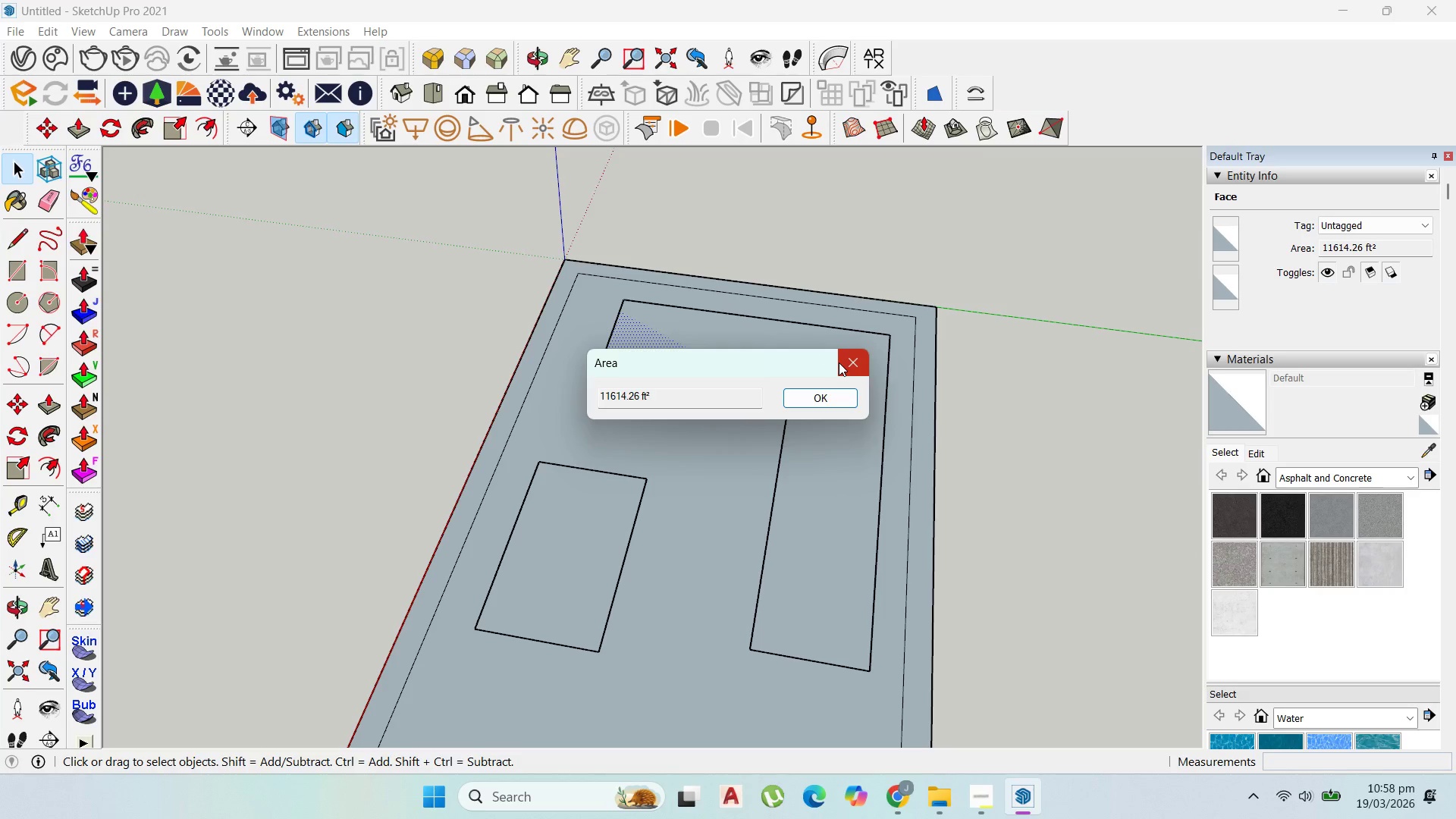 
left_click([839, 362])
 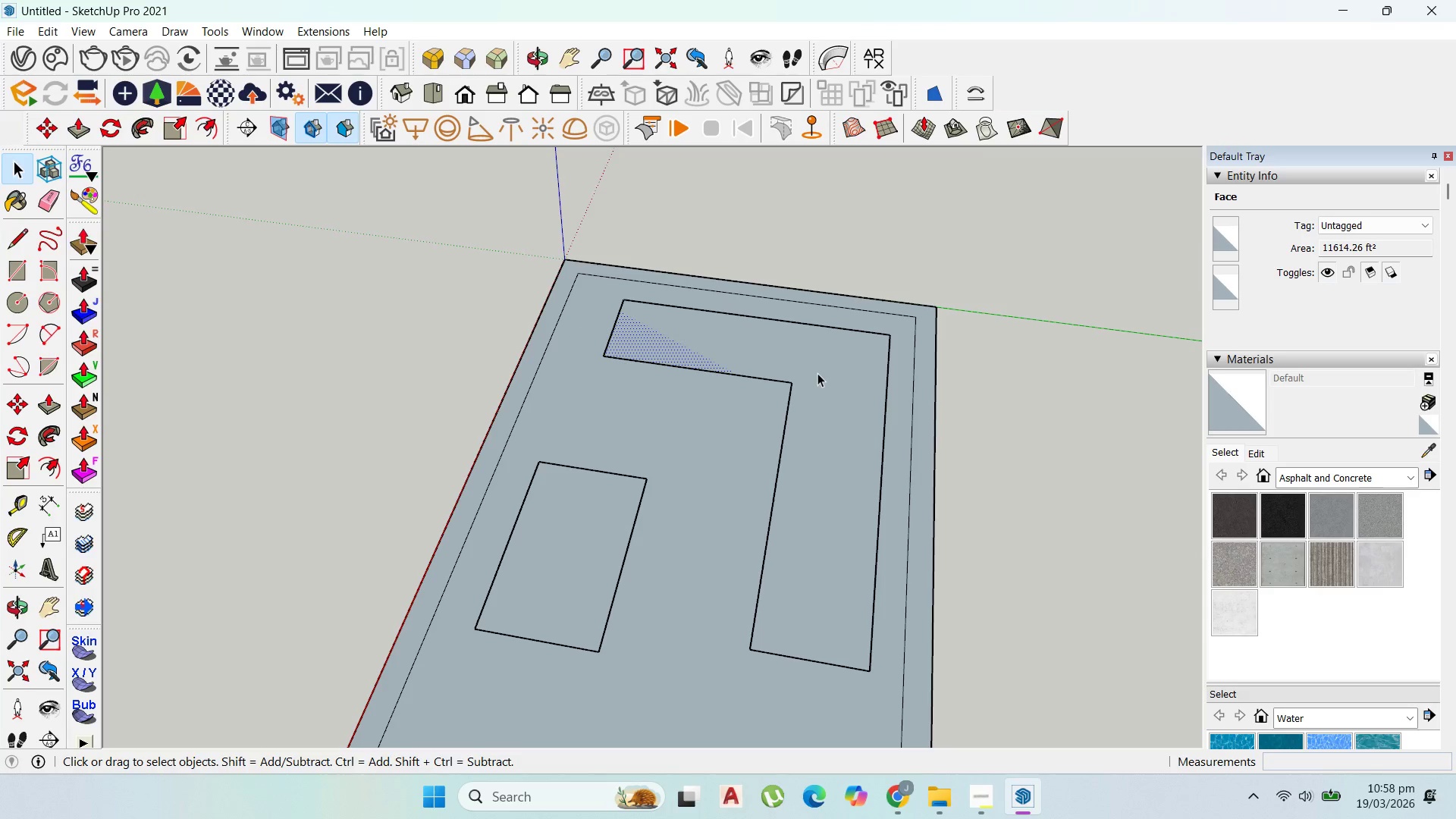 
key(Escape)
 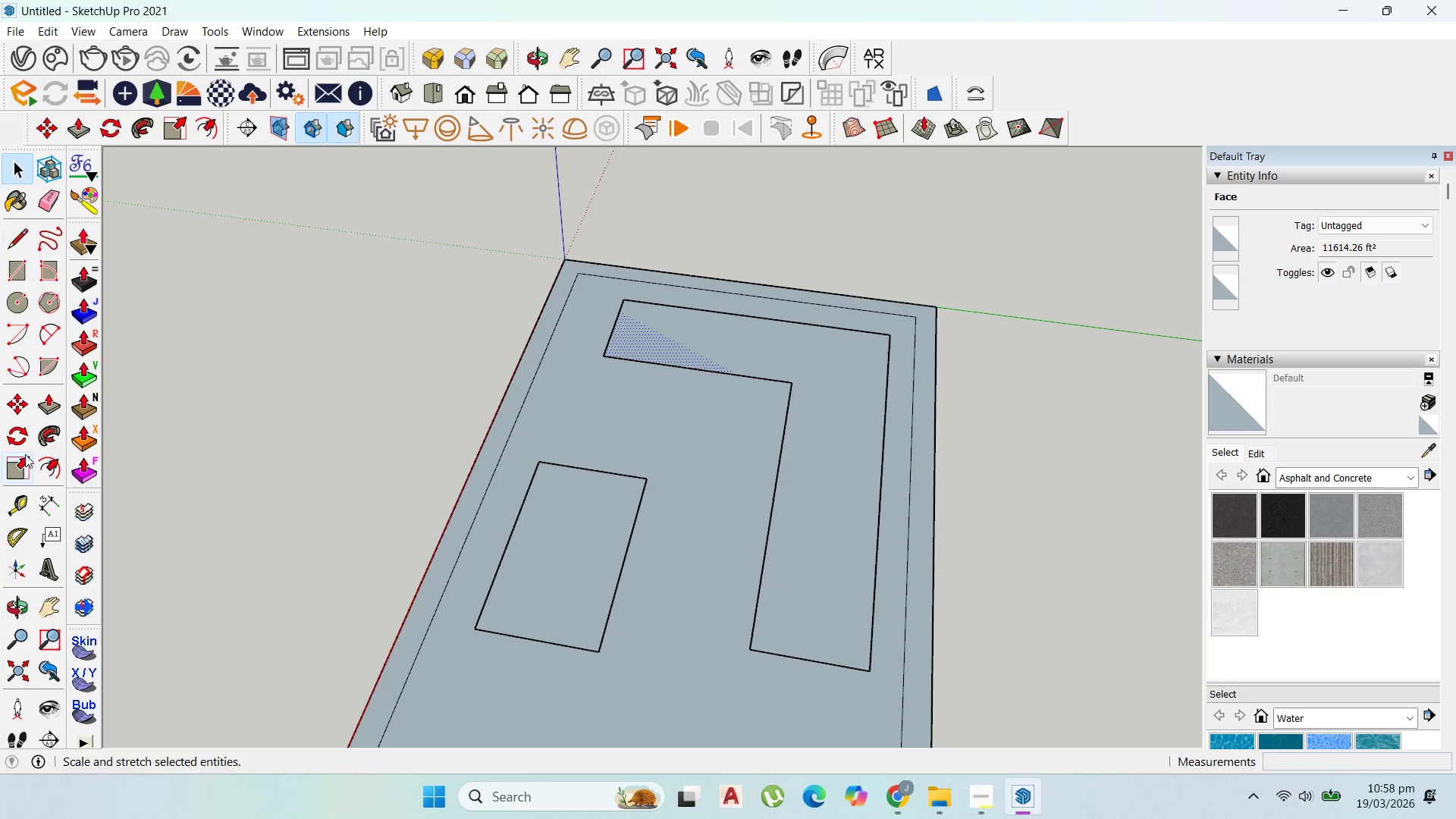 
left_click_drag(start_coordinate=[14, 504], to_coordinate=[19, 504])
 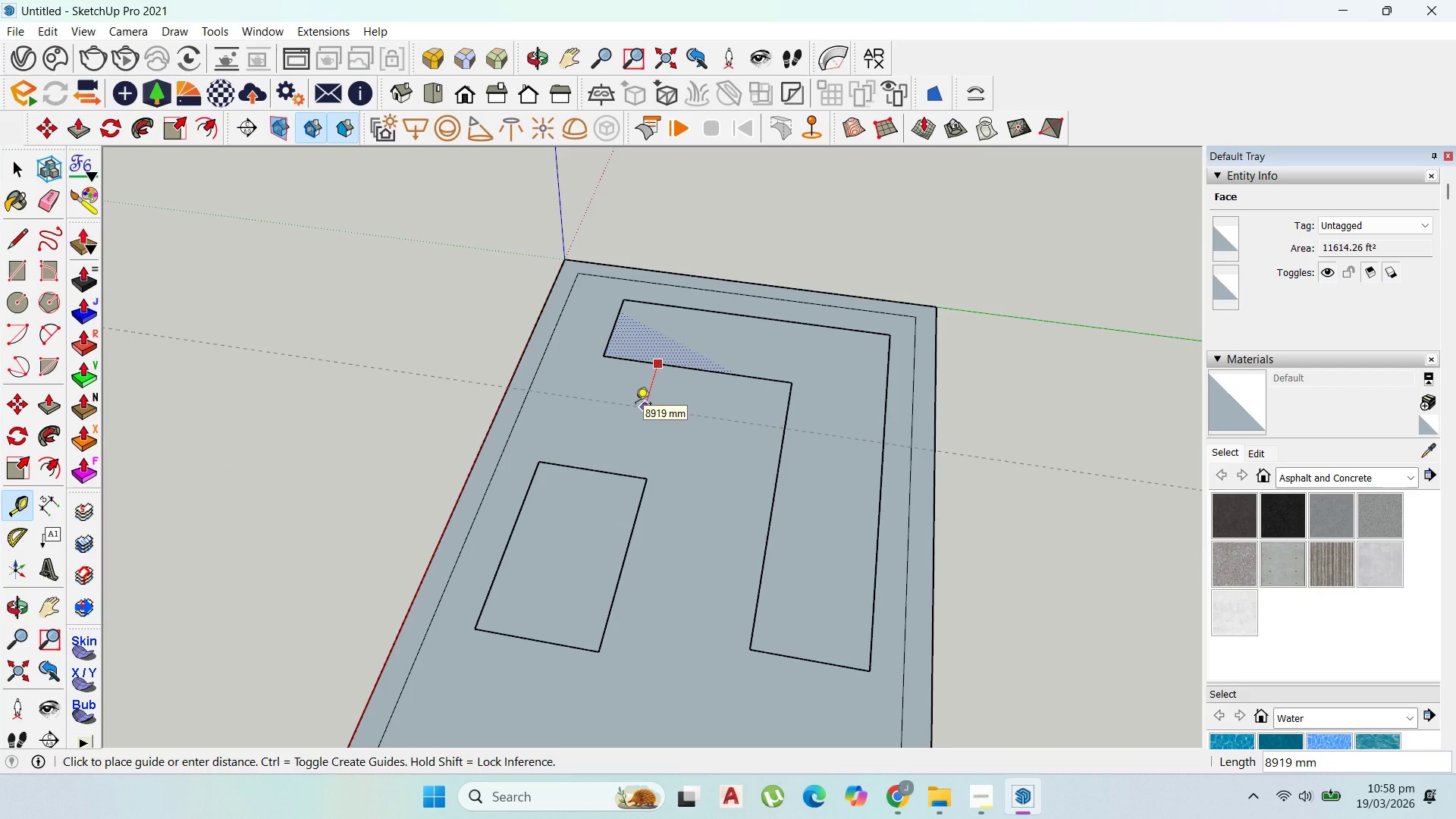 
type(1000)
 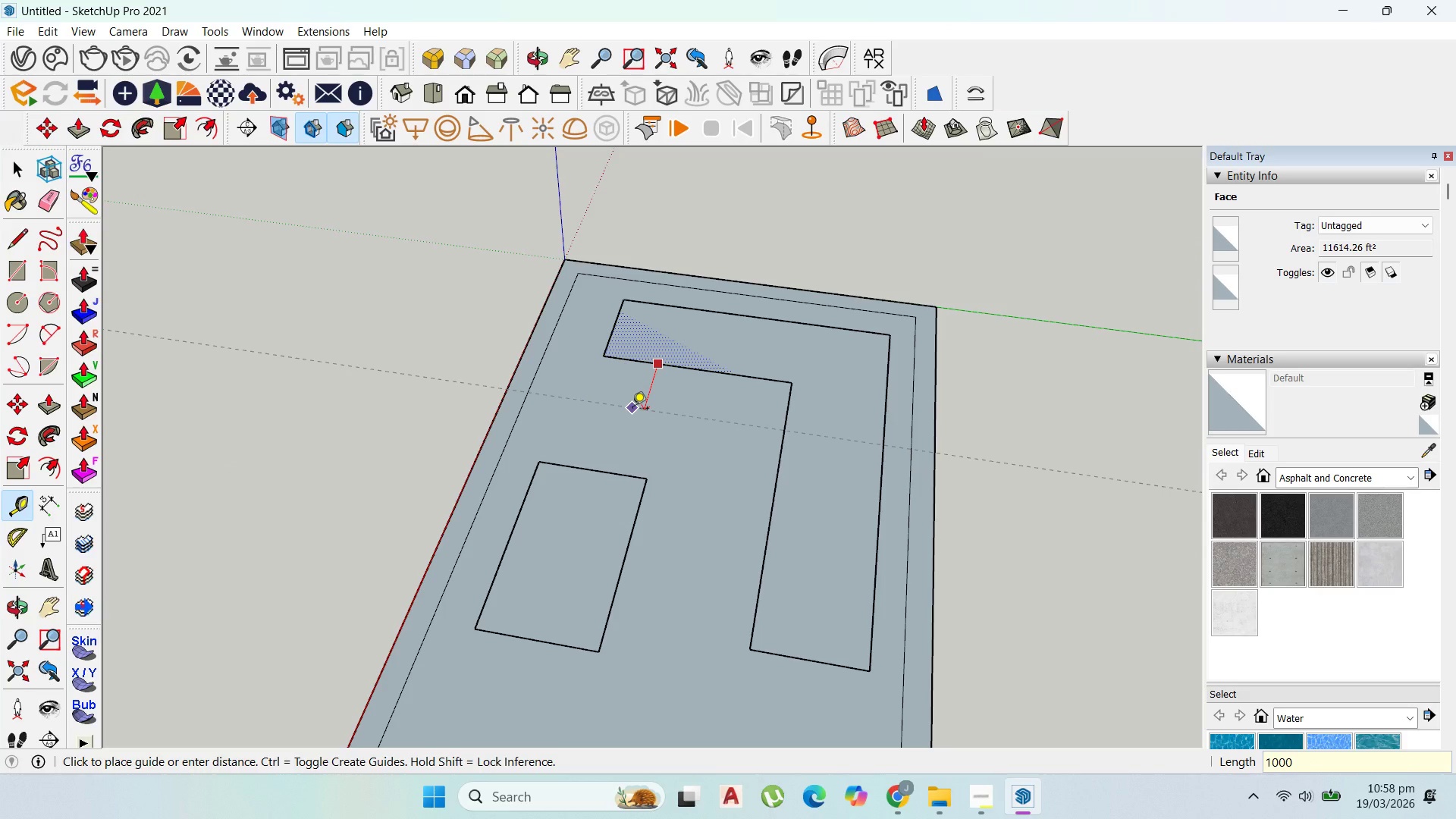 
key(Enter)
 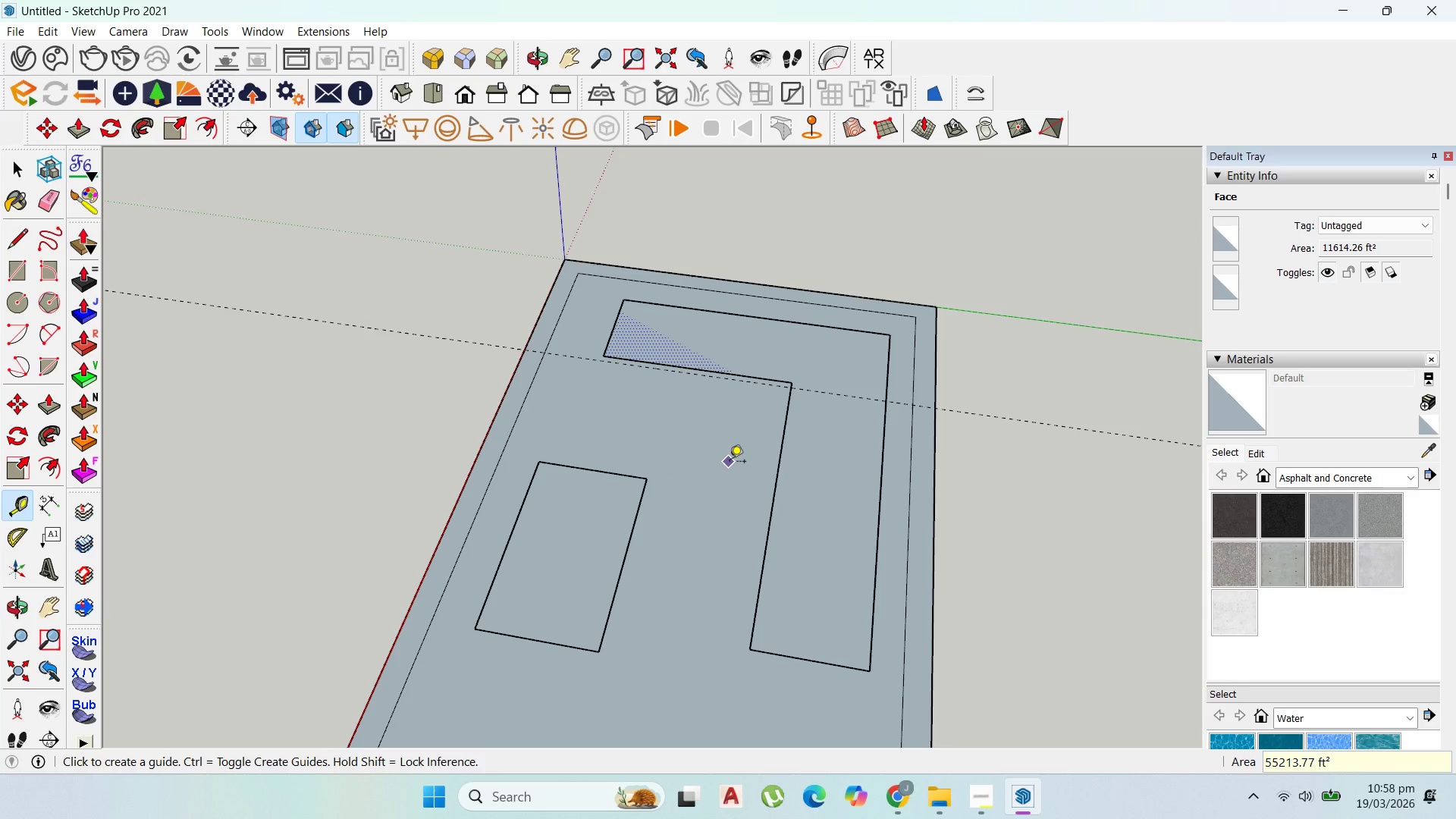 
left_click_drag(start_coordinate=[778, 466], to_coordinate=[772, 467])
 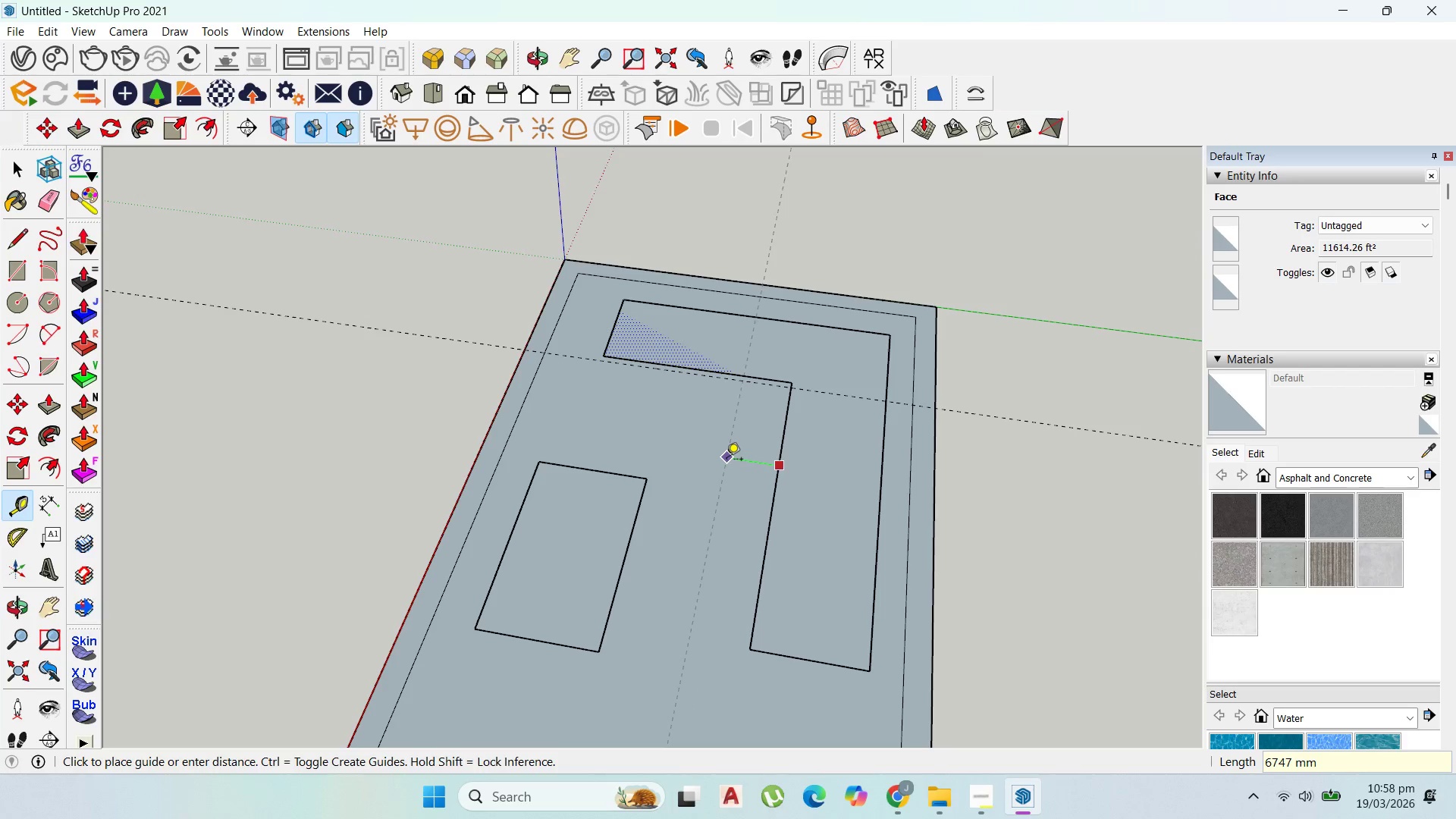 
type(1000)
 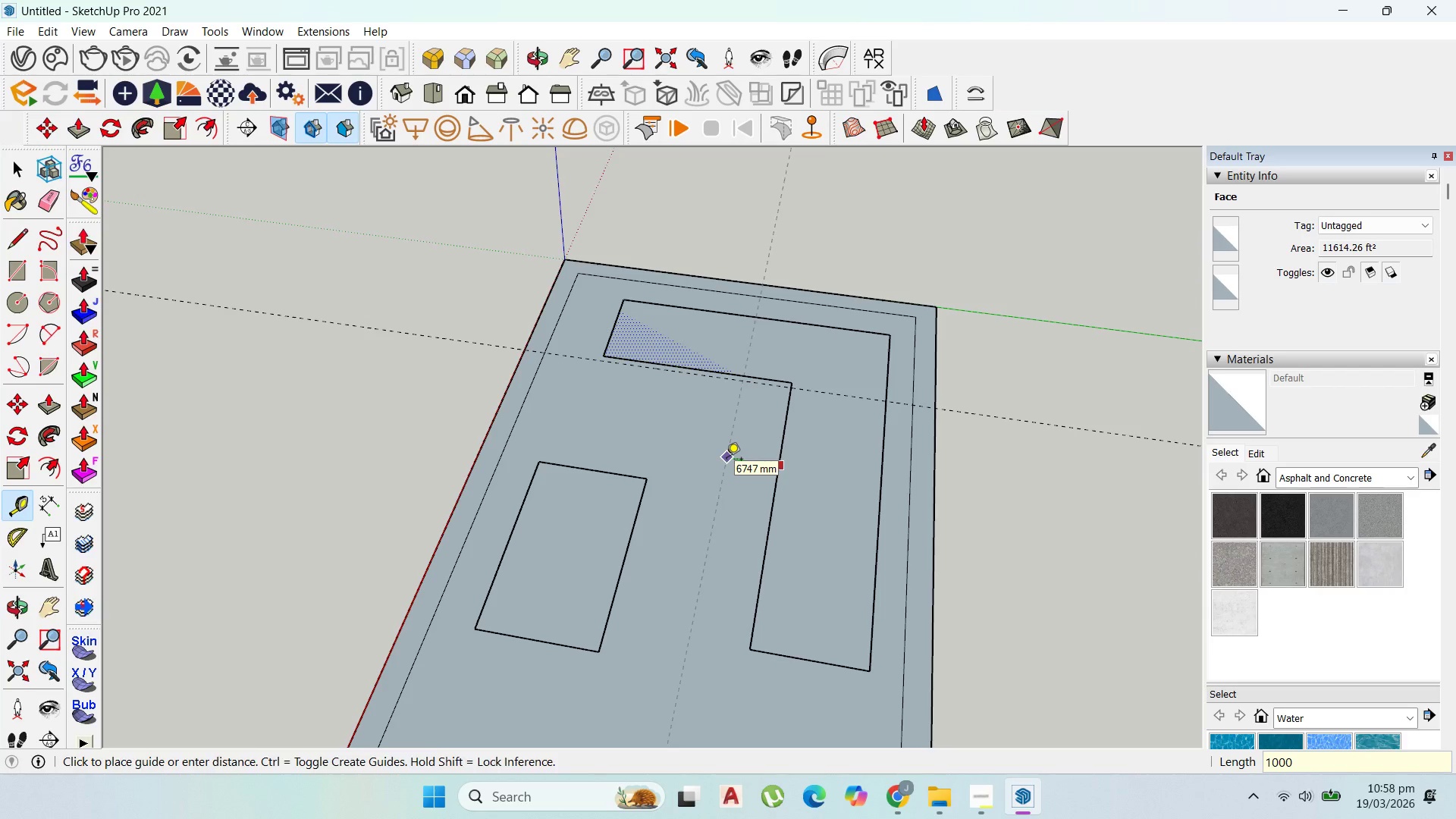 
key(Enter)
 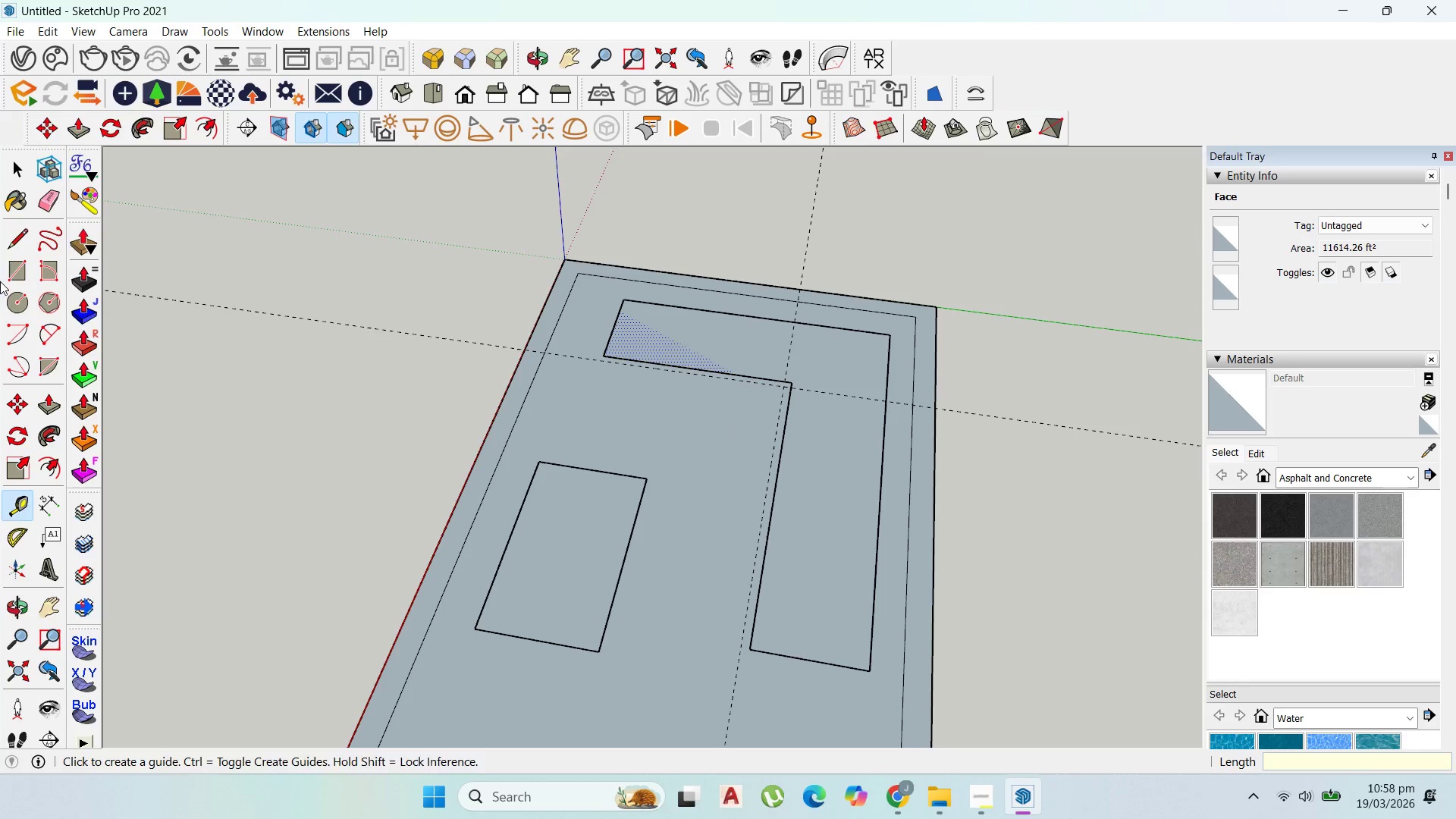 
left_click_drag(start_coordinate=[14, 243], to_coordinate=[18, 242])
 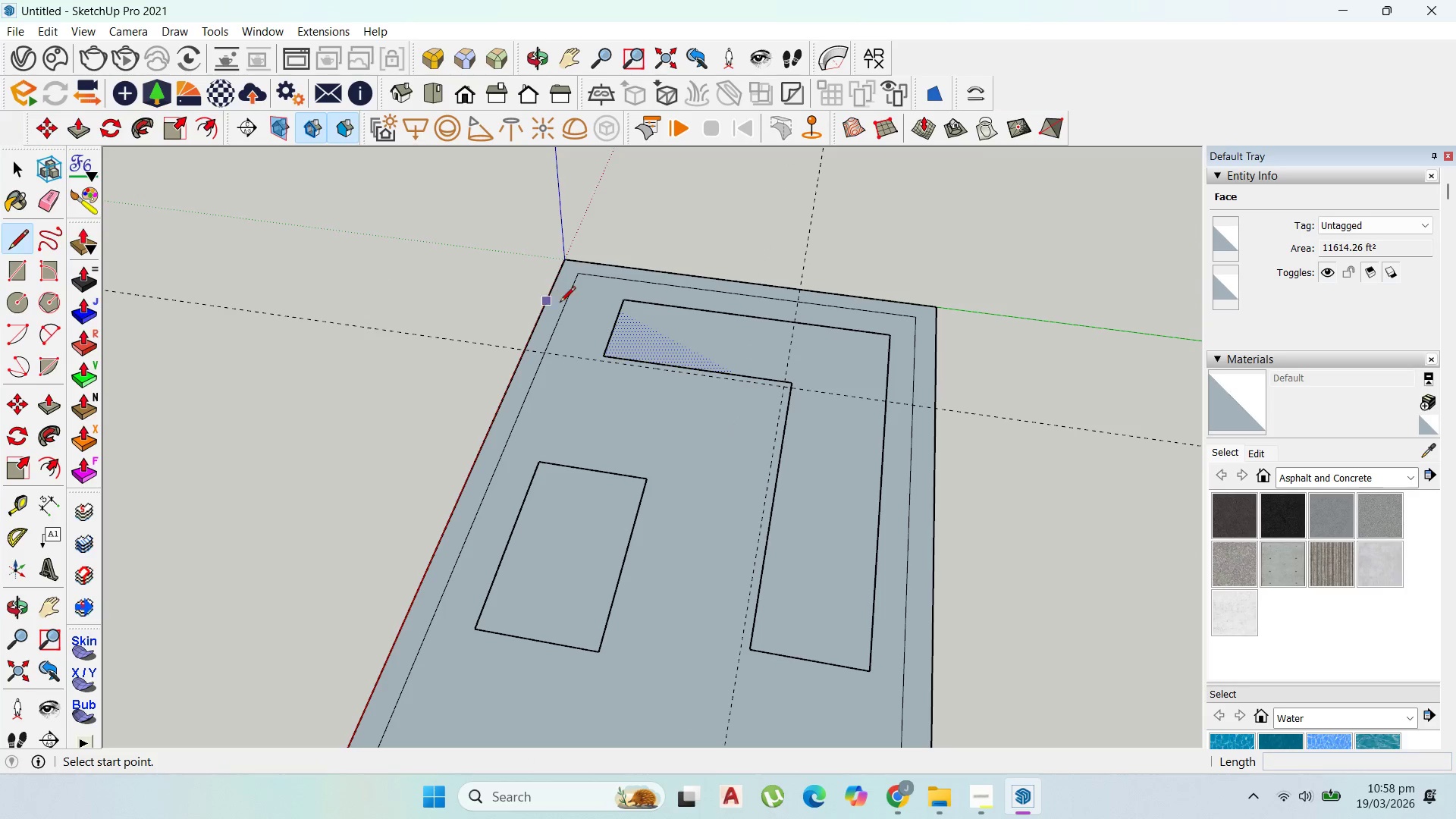 
scroll: coordinate [582, 316], scroll_direction: up, amount: 3.0
 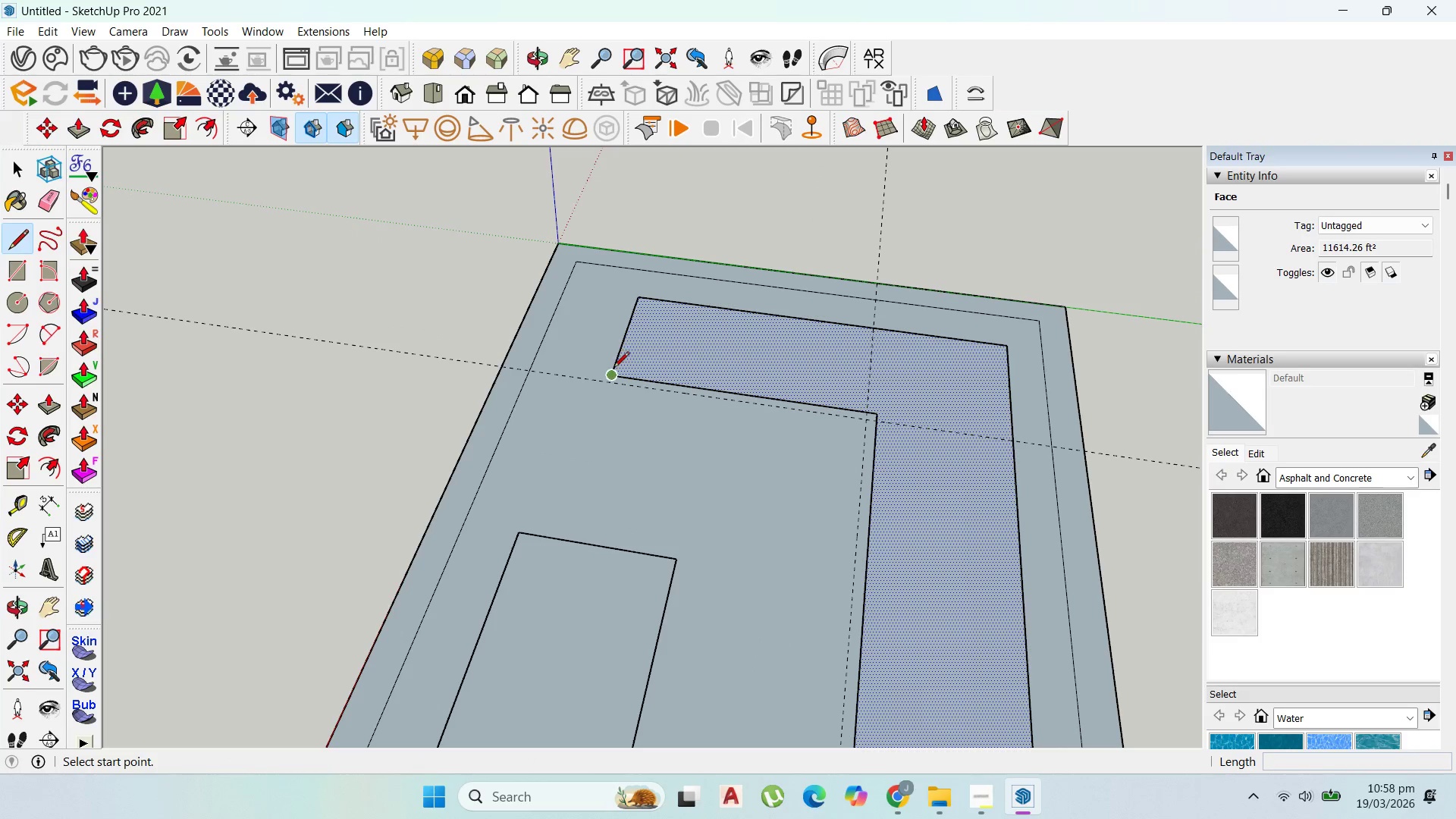 
left_click([613, 369])
 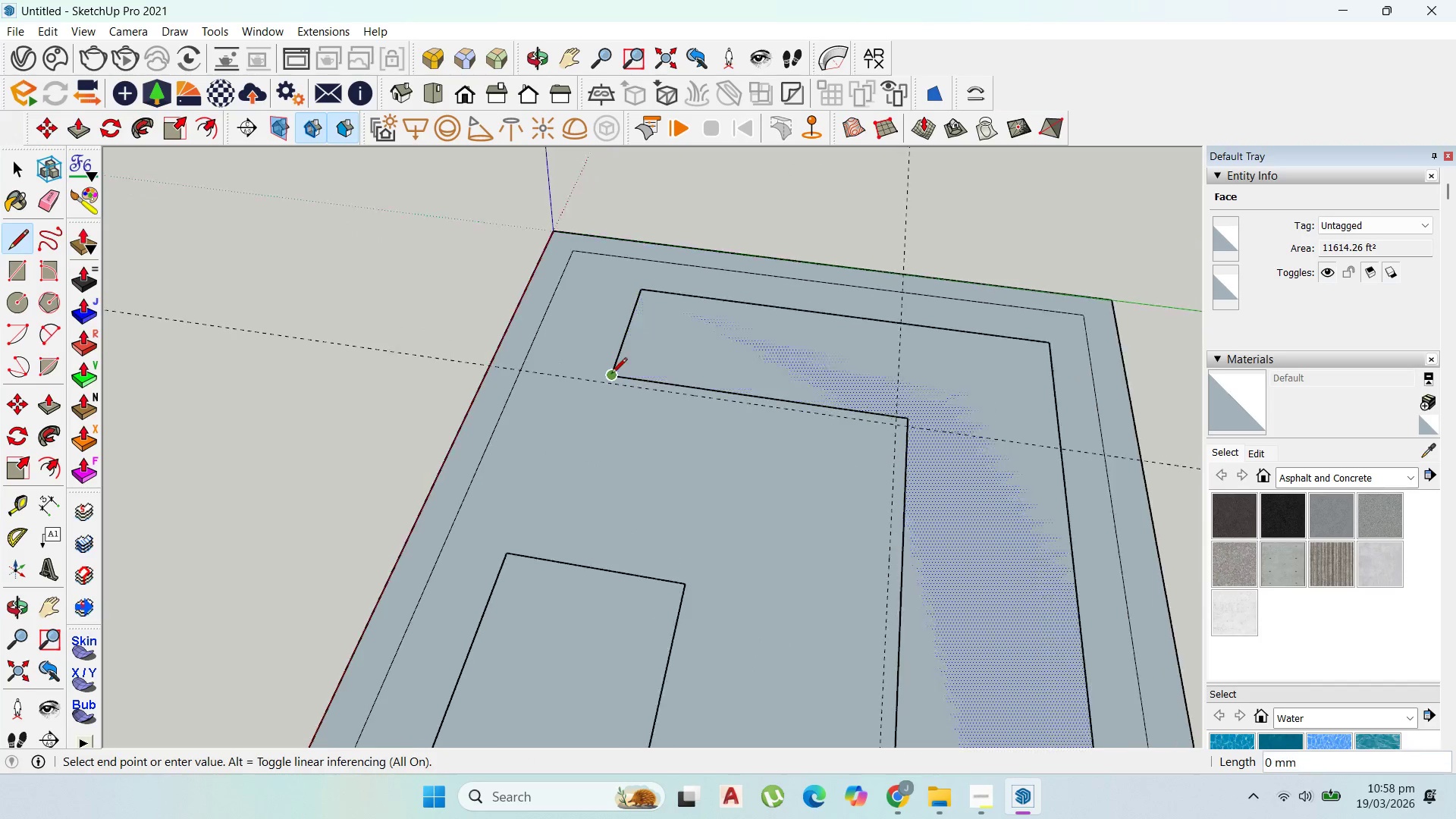 
scroll: coordinate [611, 377], scroll_direction: up, amount: 4.0
 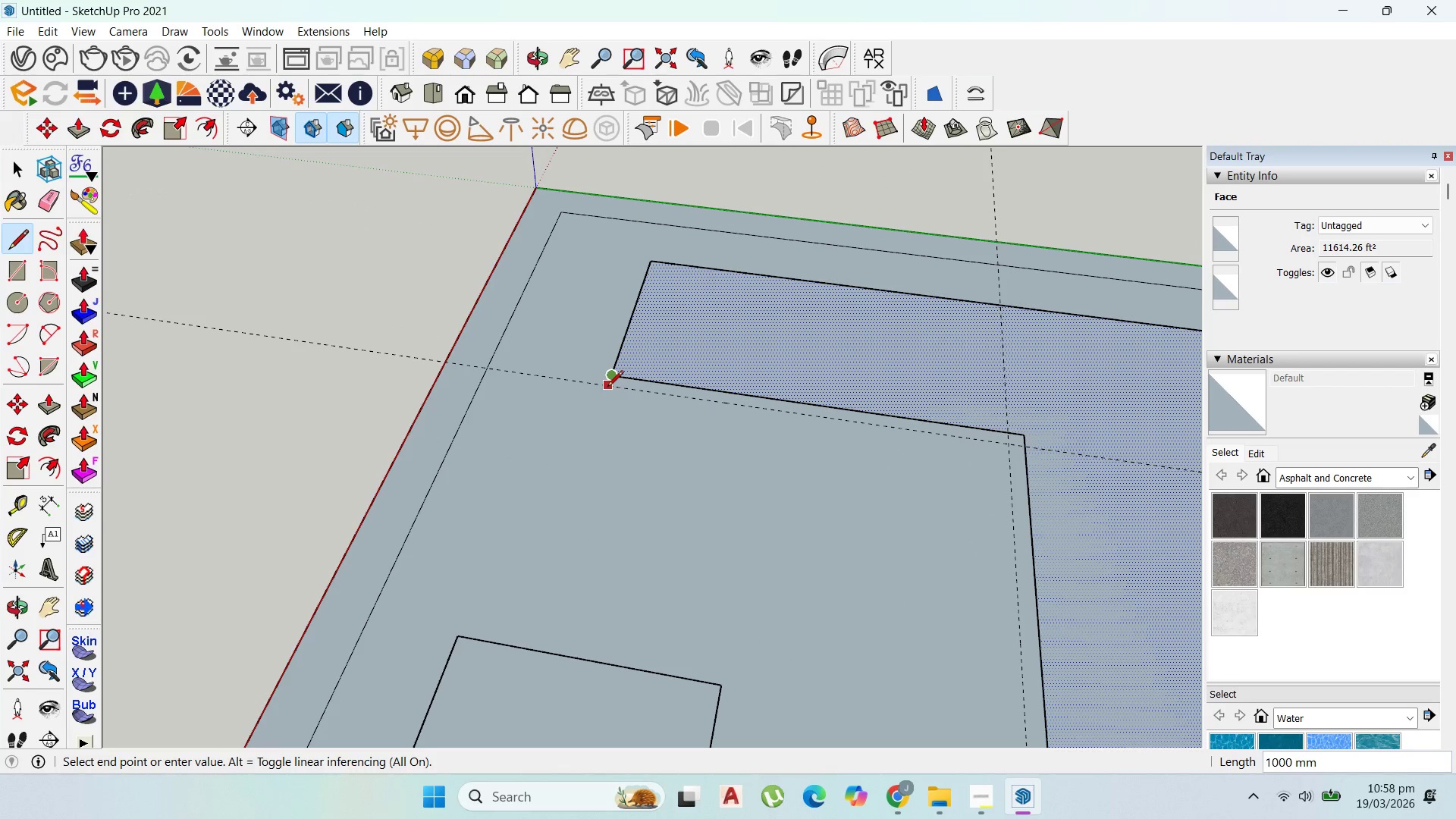 
left_click([607, 388])
 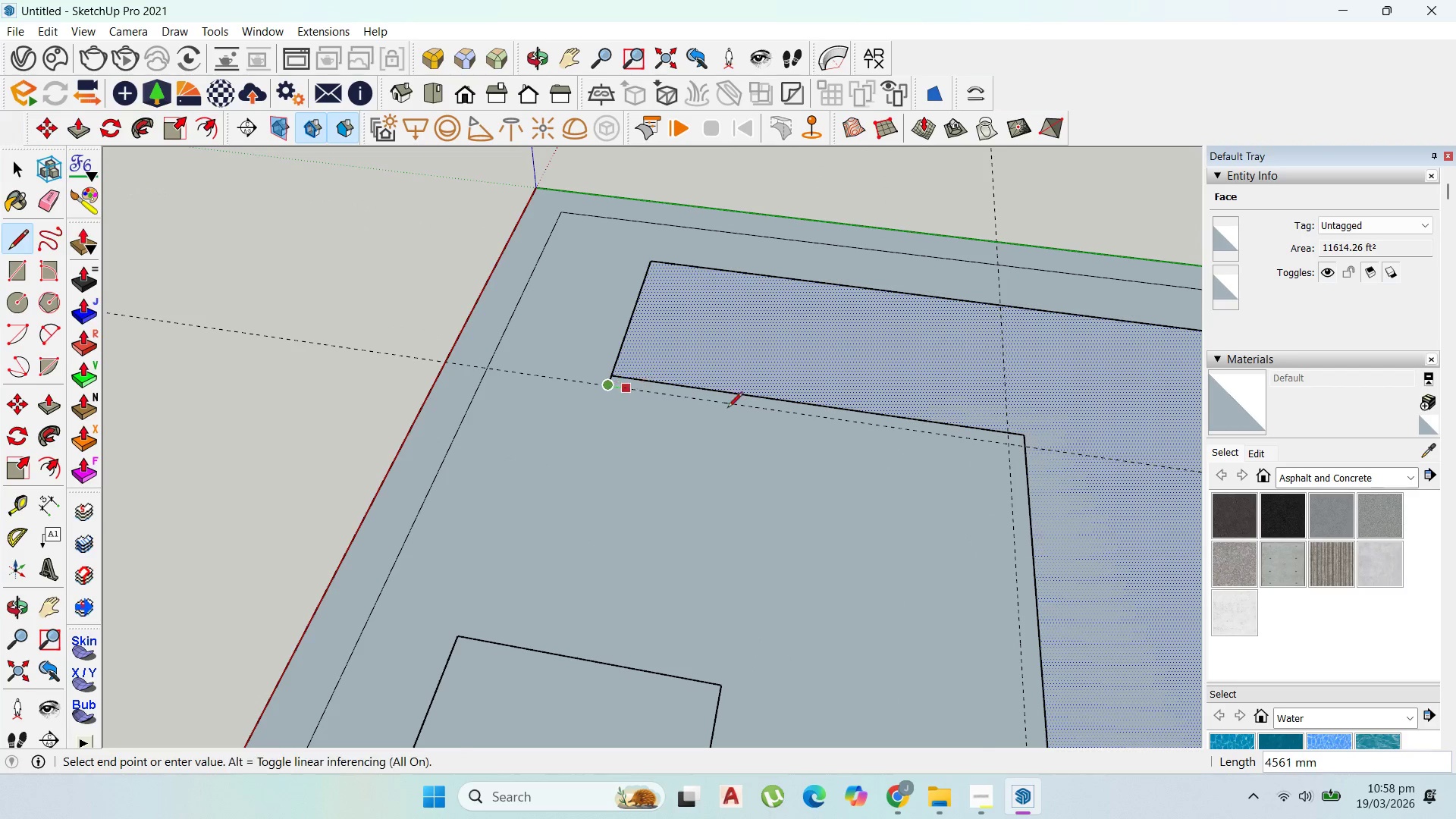 
scroll: coordinate [819, 422], scroll_direction: down, amount: 3.0
 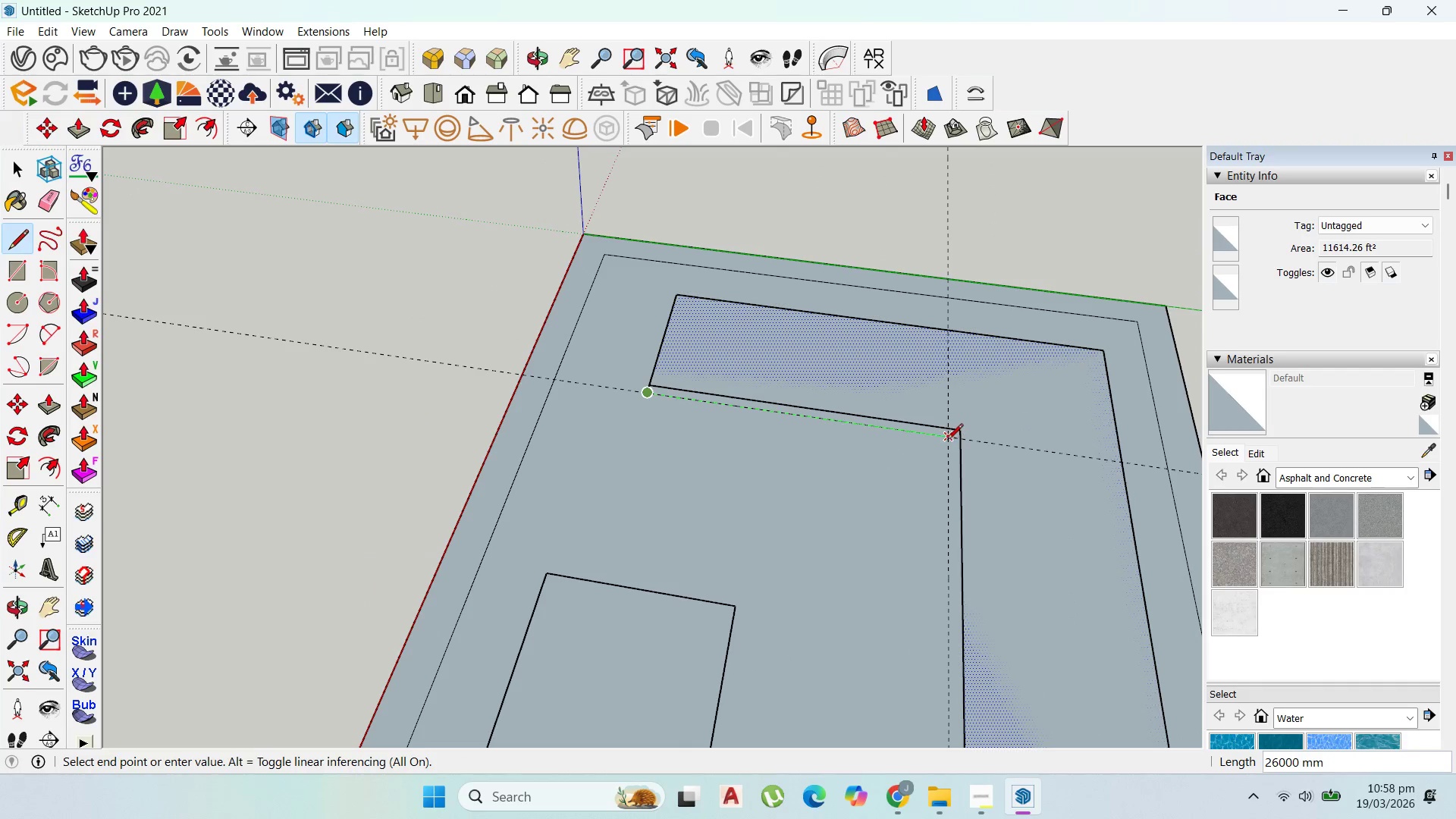 
left_click([947, 441])
 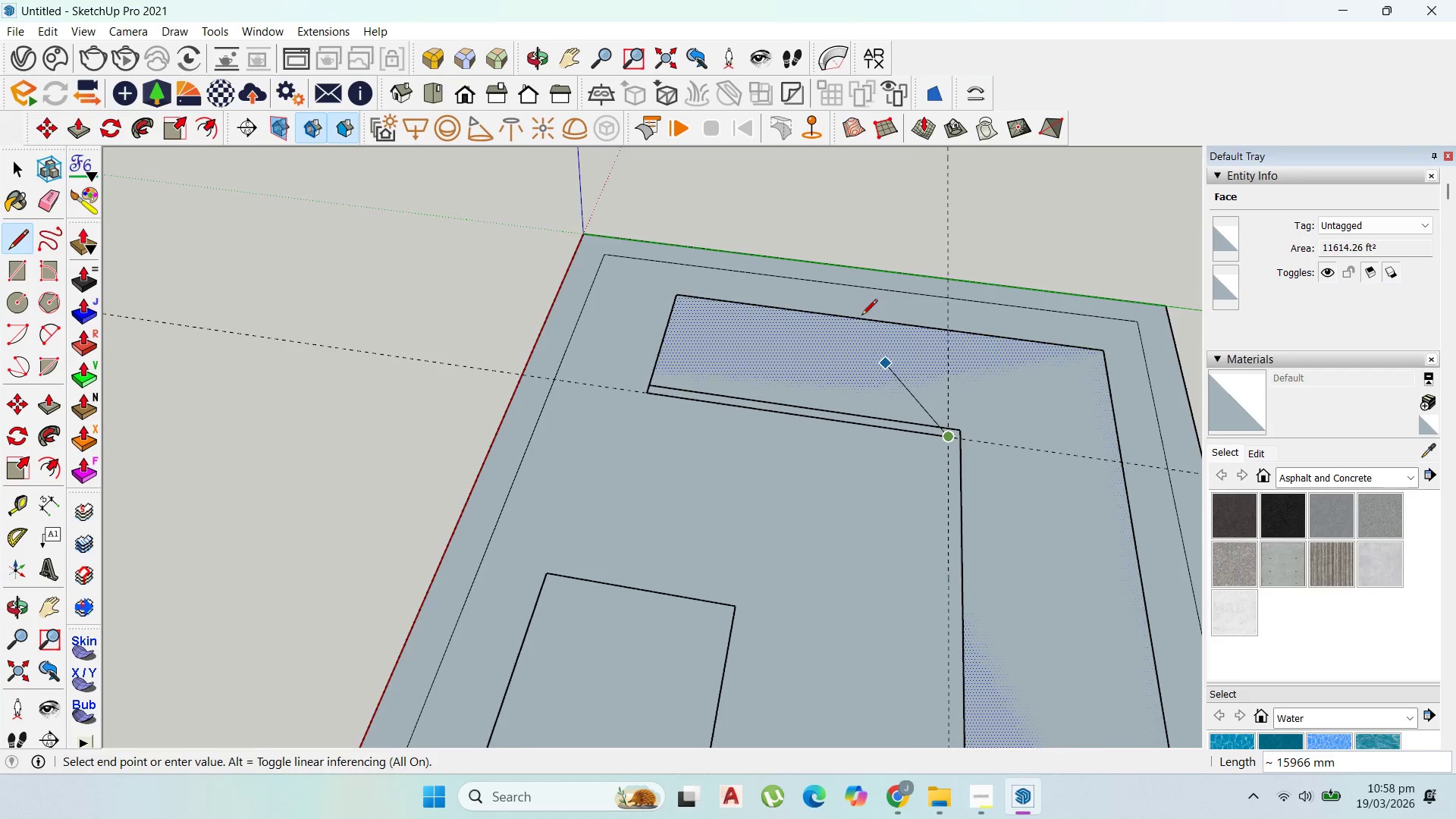 
scroll: coordinate [892, 581], scroll_direction: down, amount: 5.0
 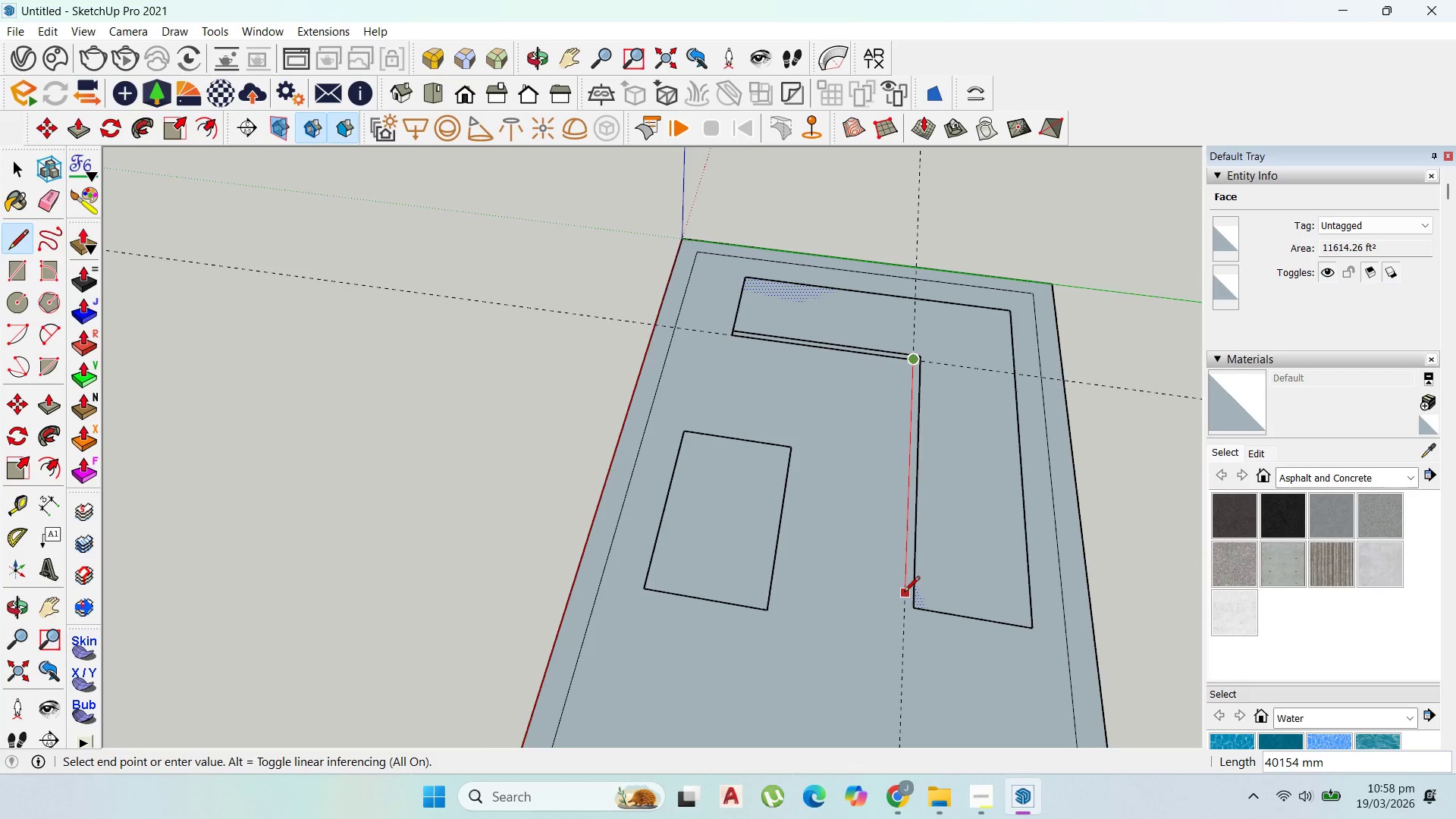 
hold_key(key=ShiftLeft, duration=1.26)
left_click([915, 610])
 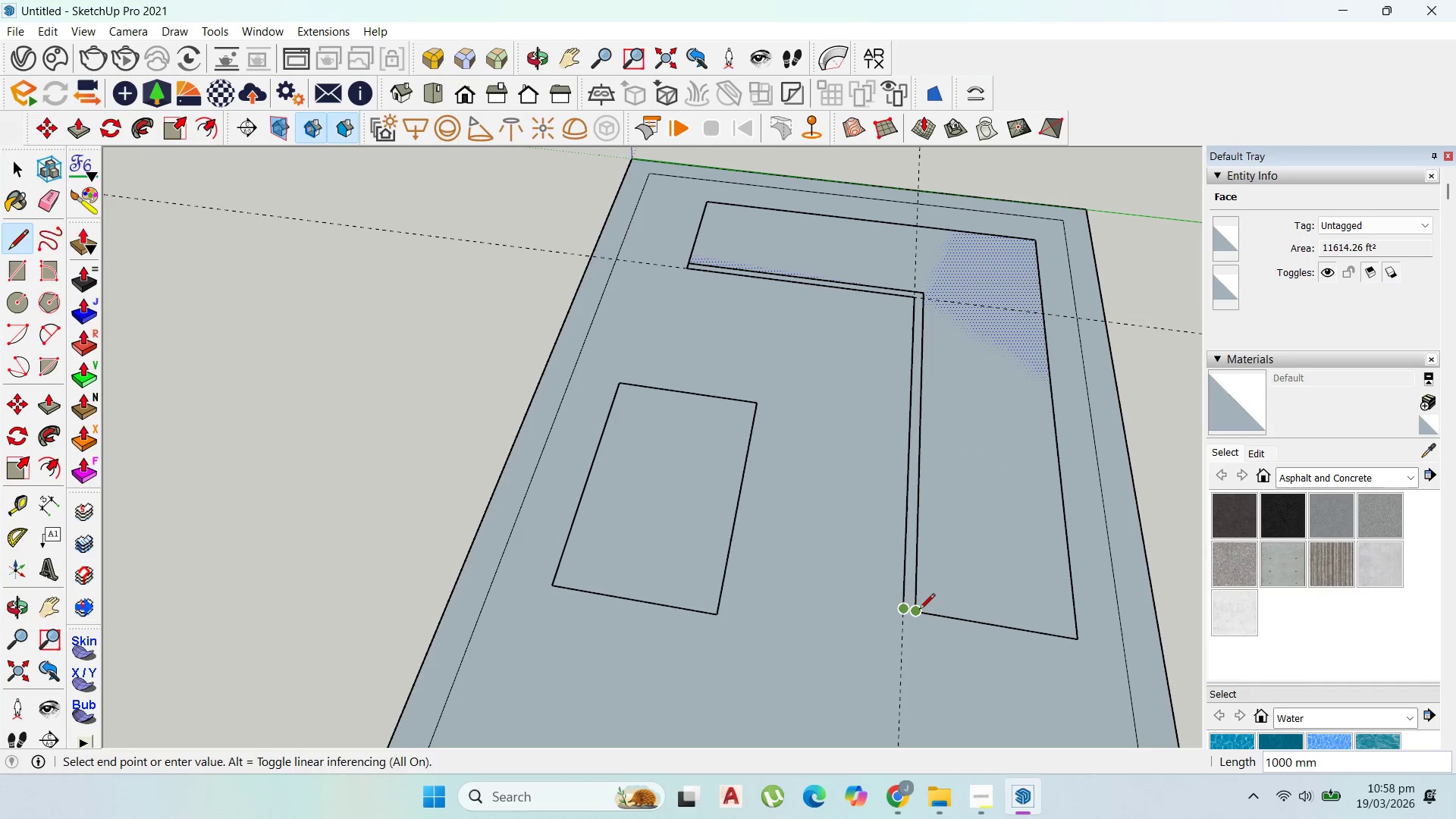 
scroll: coordinate [912, 601], scroll_direction: up, amount: 3.0
 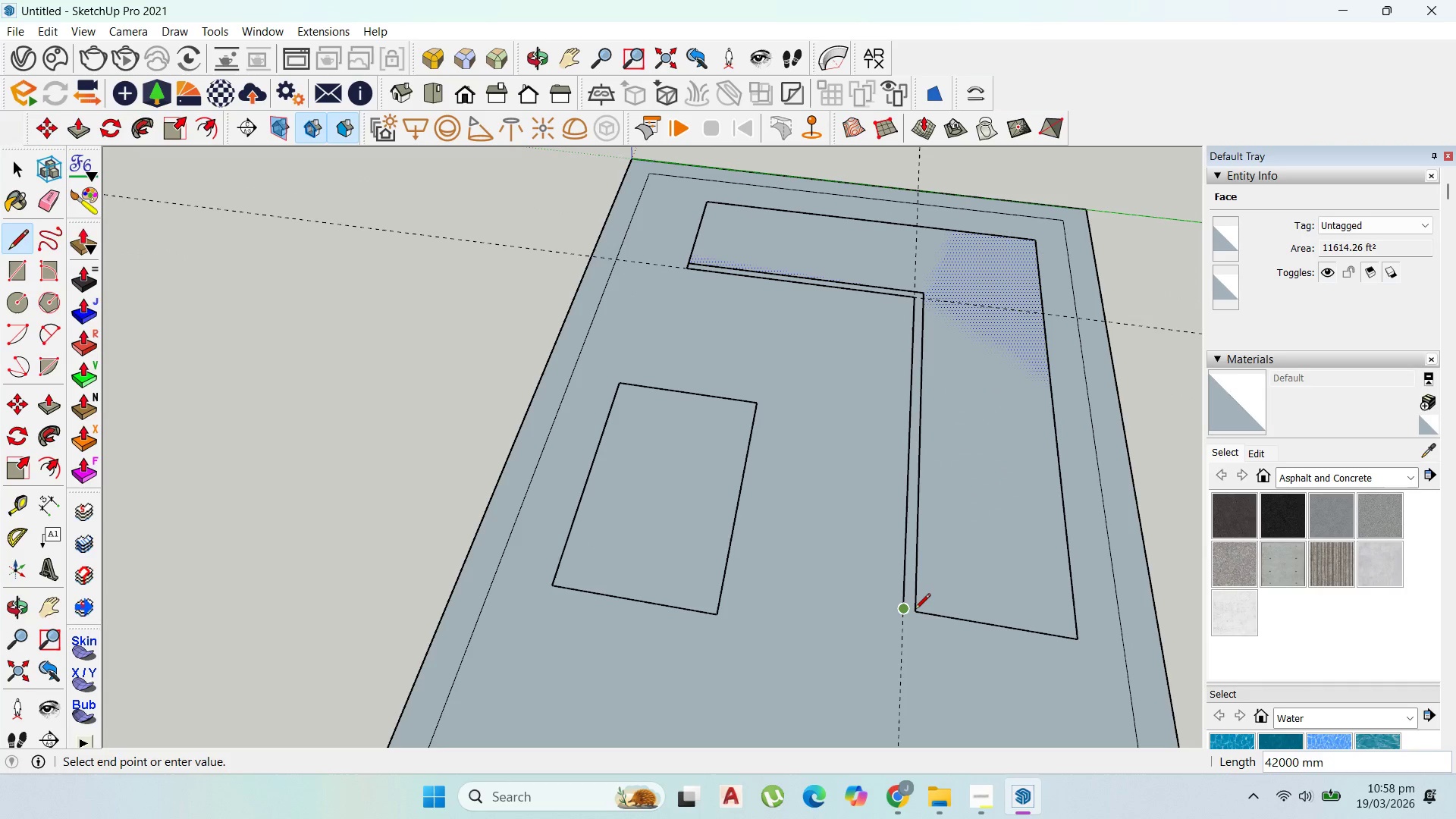 
left_click([919, 610])
 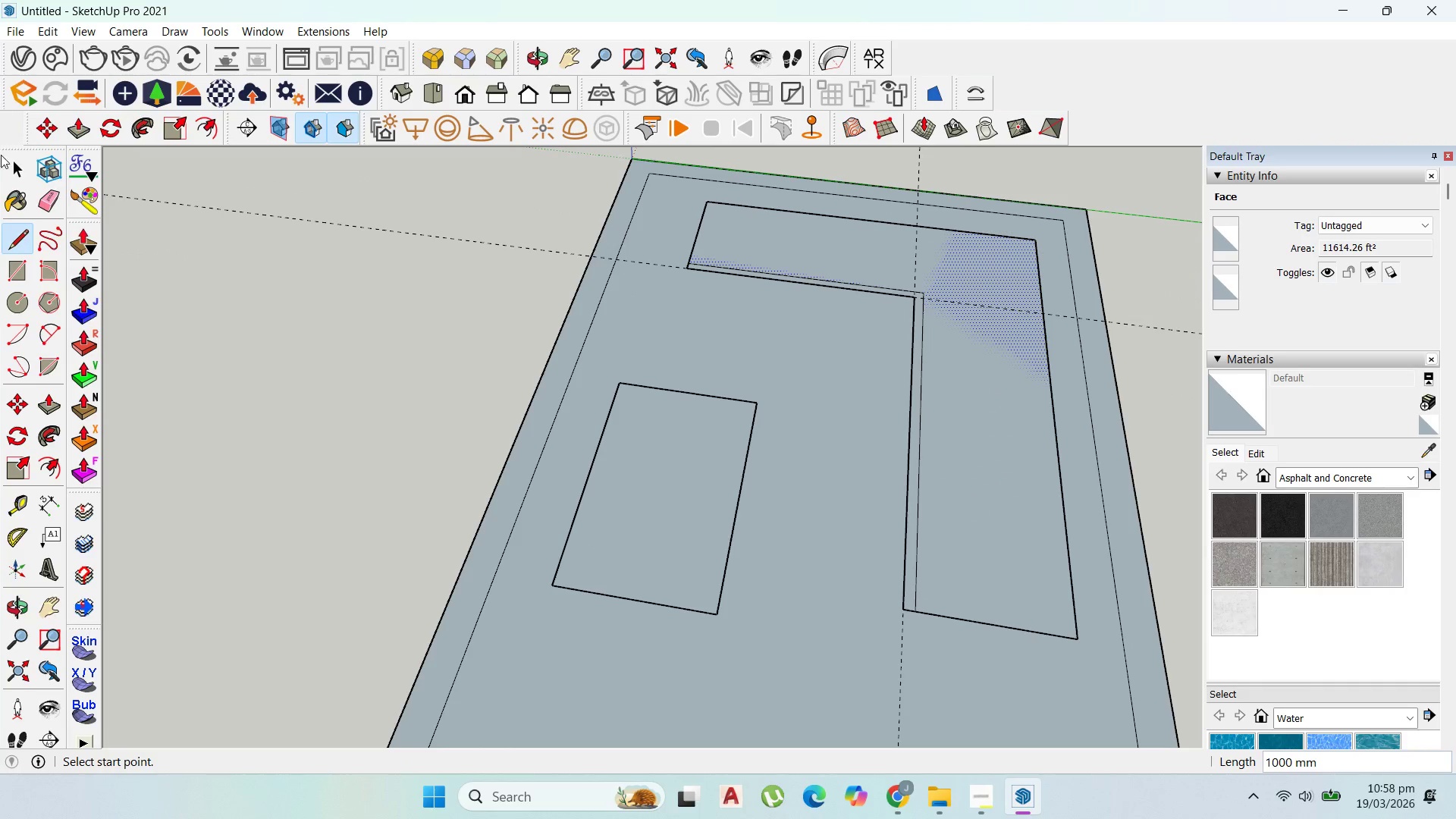 
left_click_drag(start_coordinate=[8, 164], to_coordinate=[11, 165])
 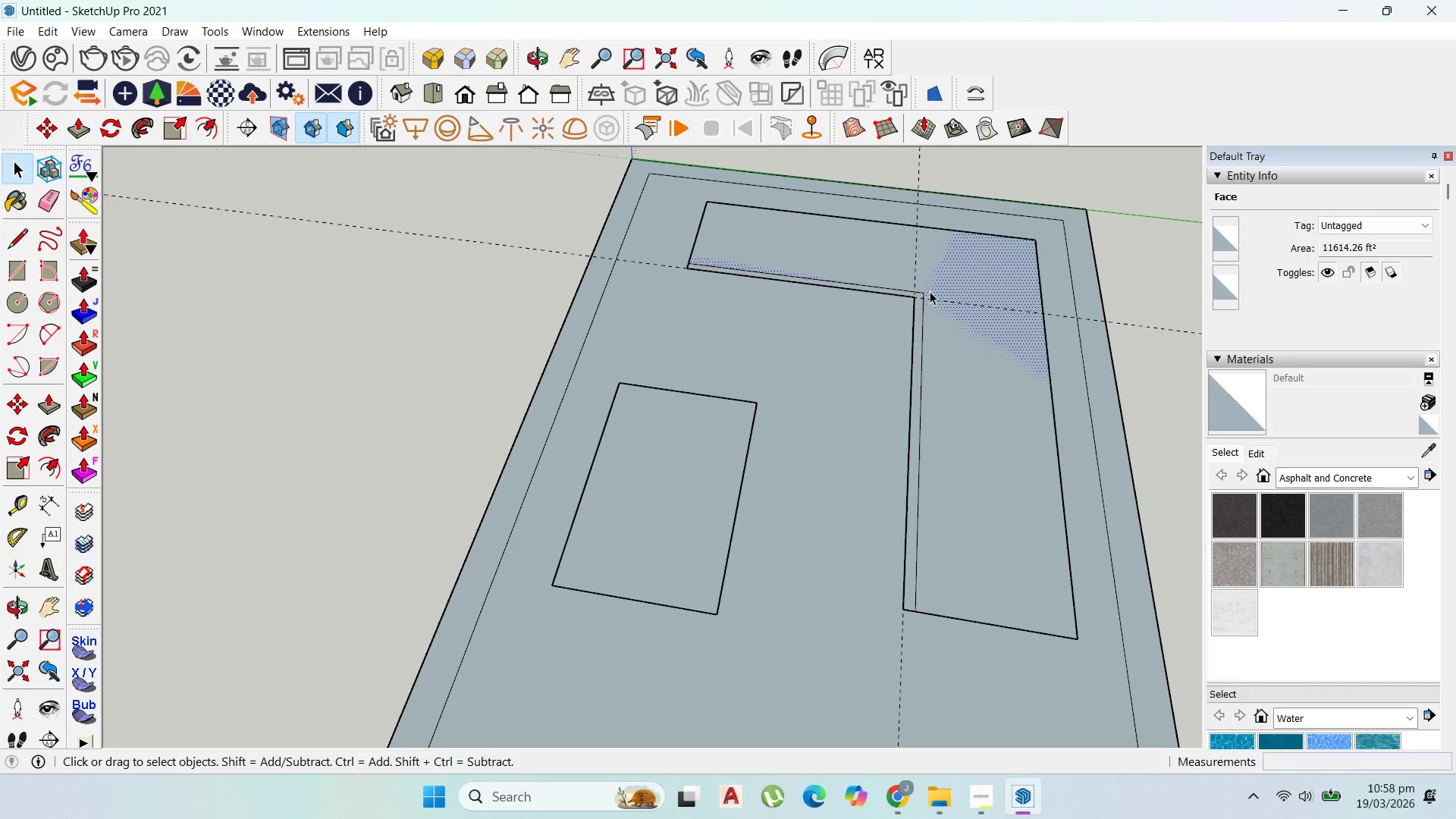 
left_click([923, 292])
 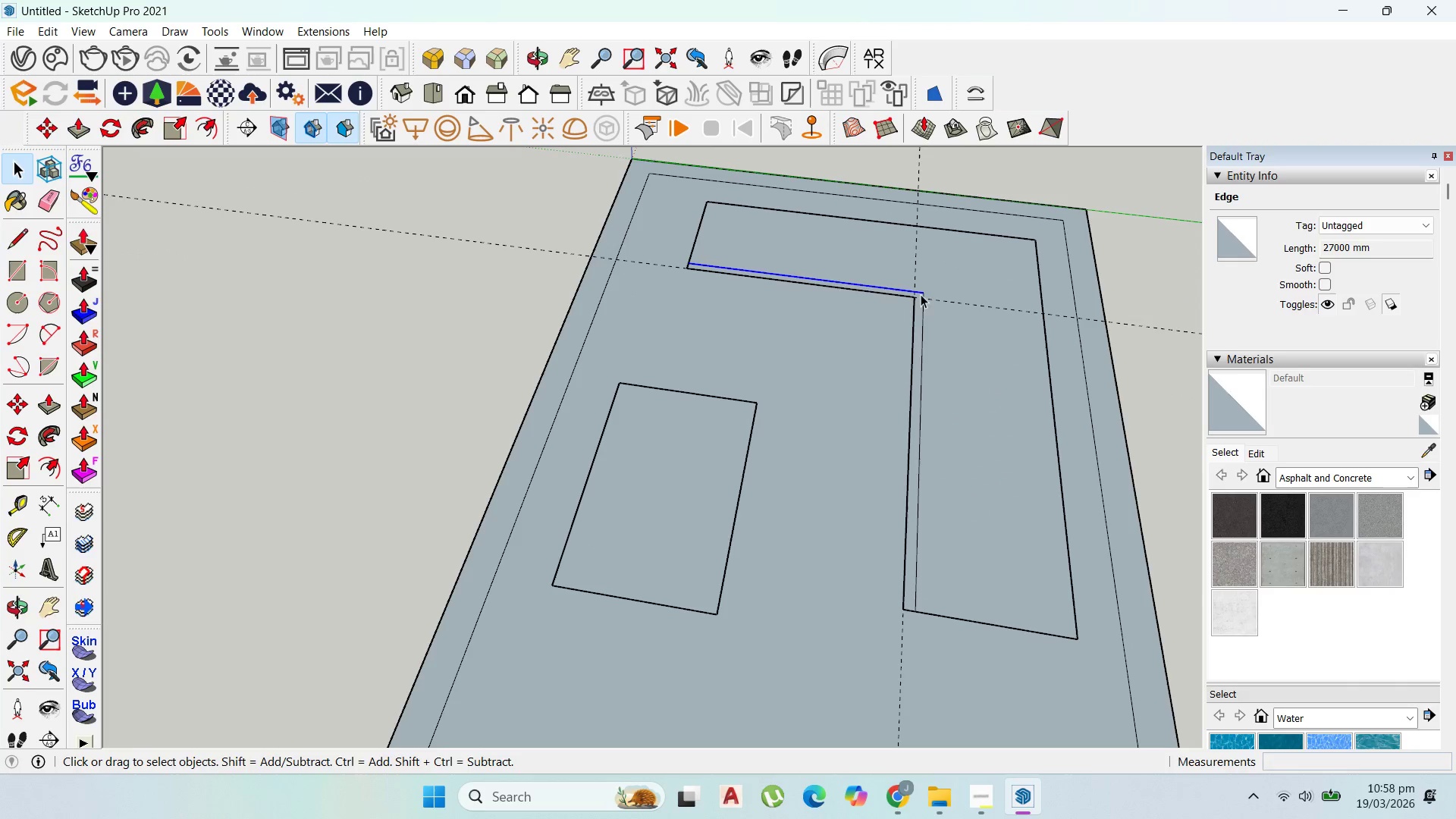 
key(Delete)
 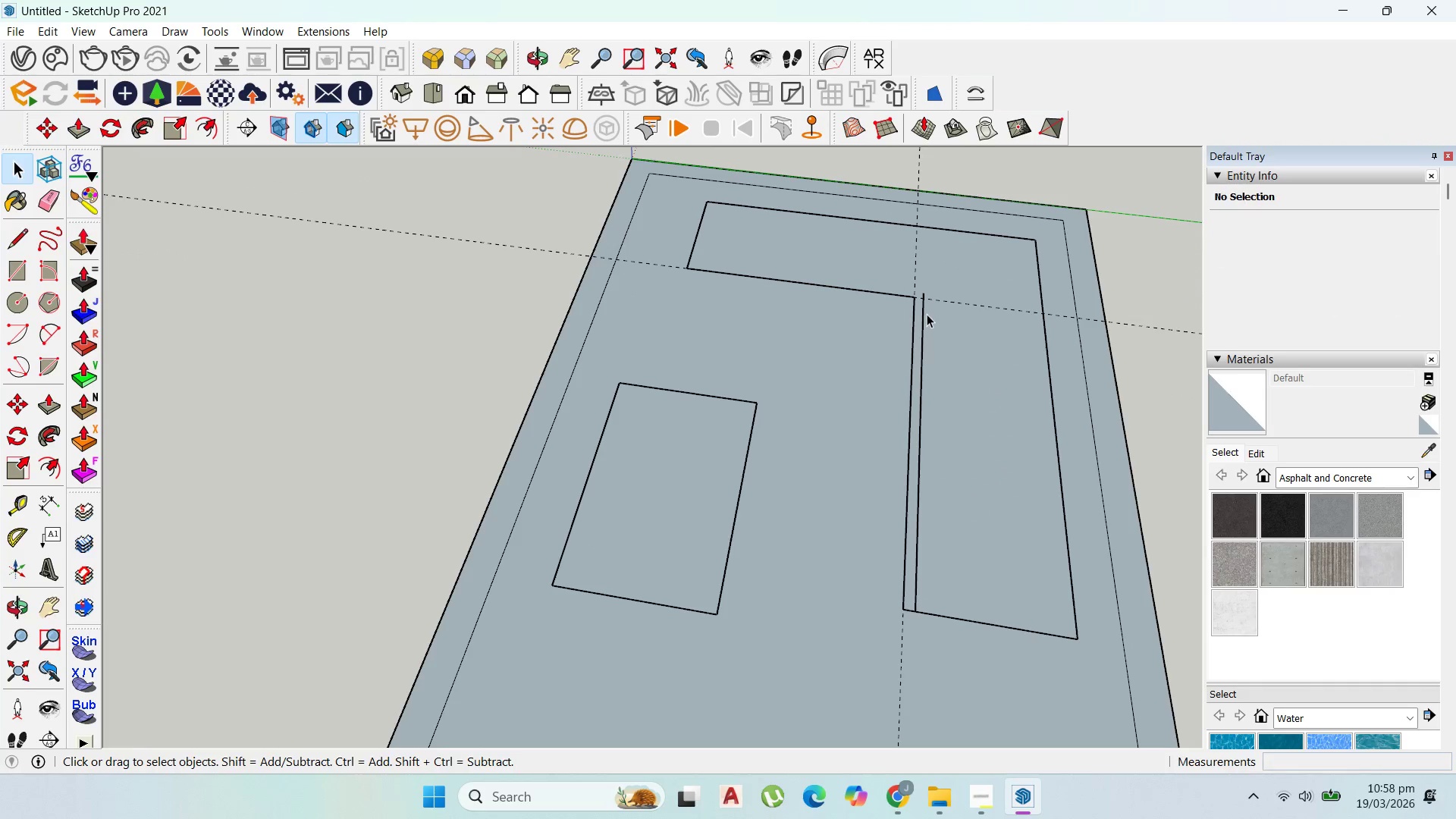 
left_click([926, 314])
 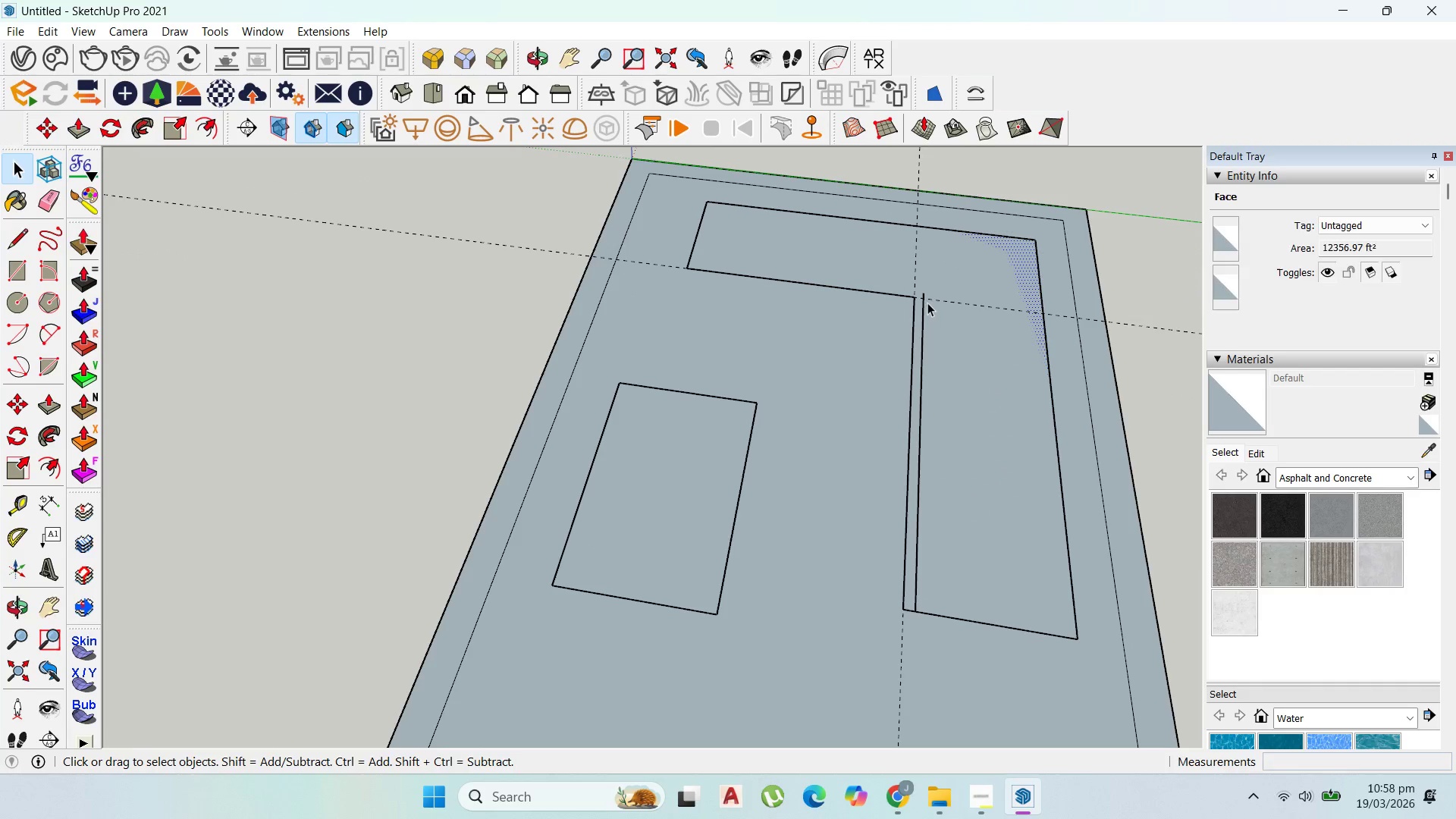 
left_click([925, 303])
 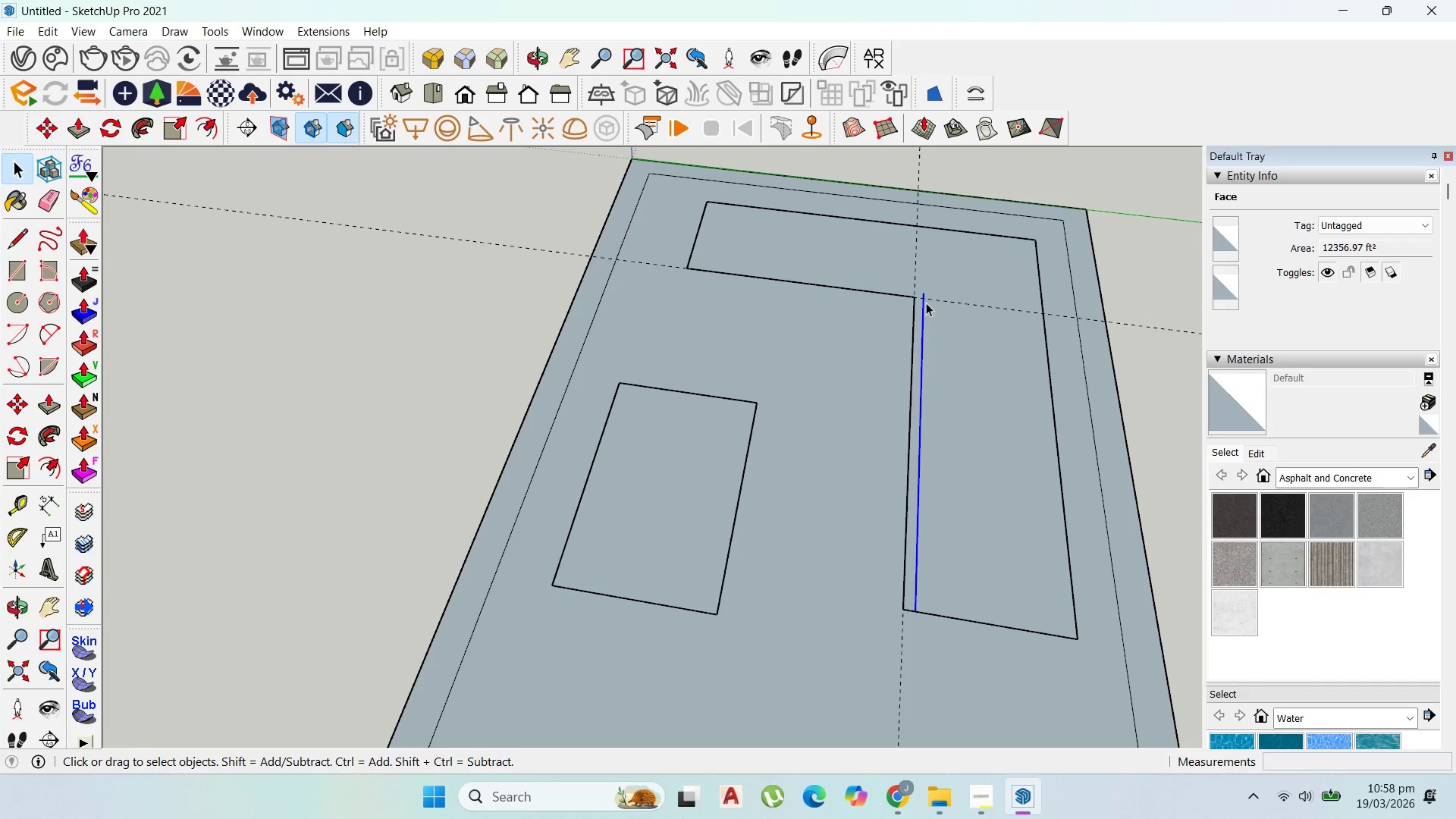 
key(Delete)
 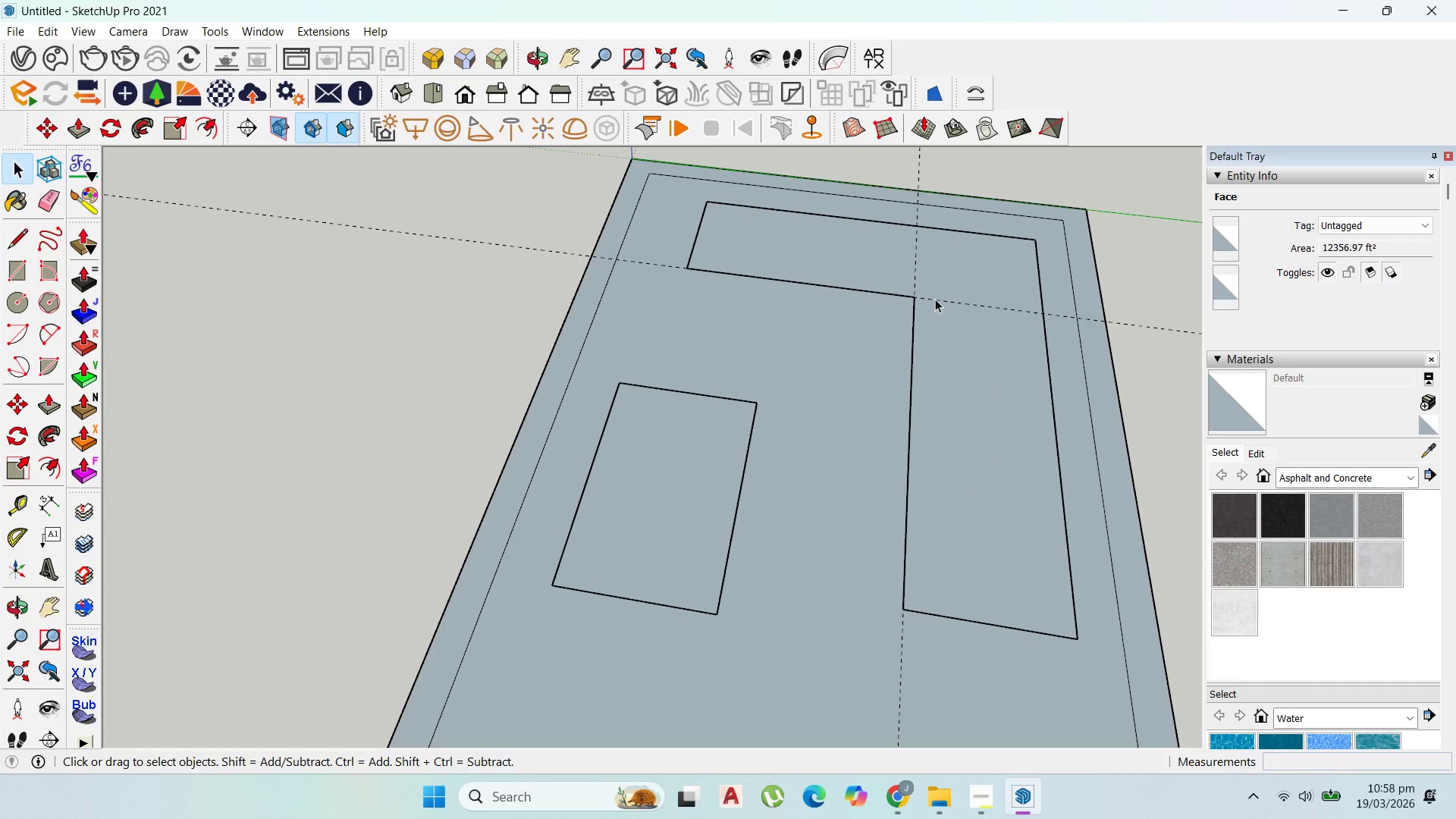 
left_click([935, 299])
 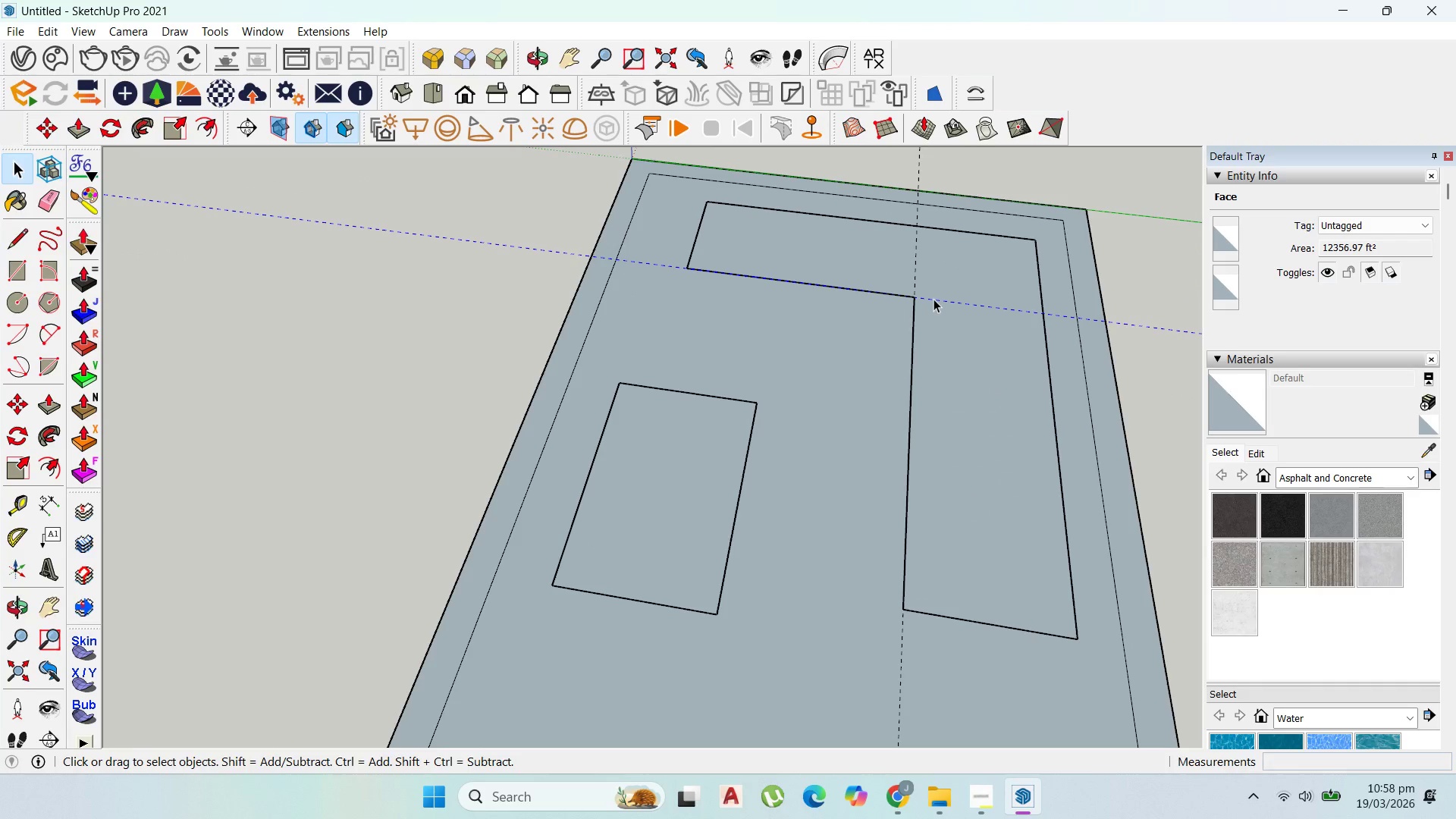 
key(Delete)
 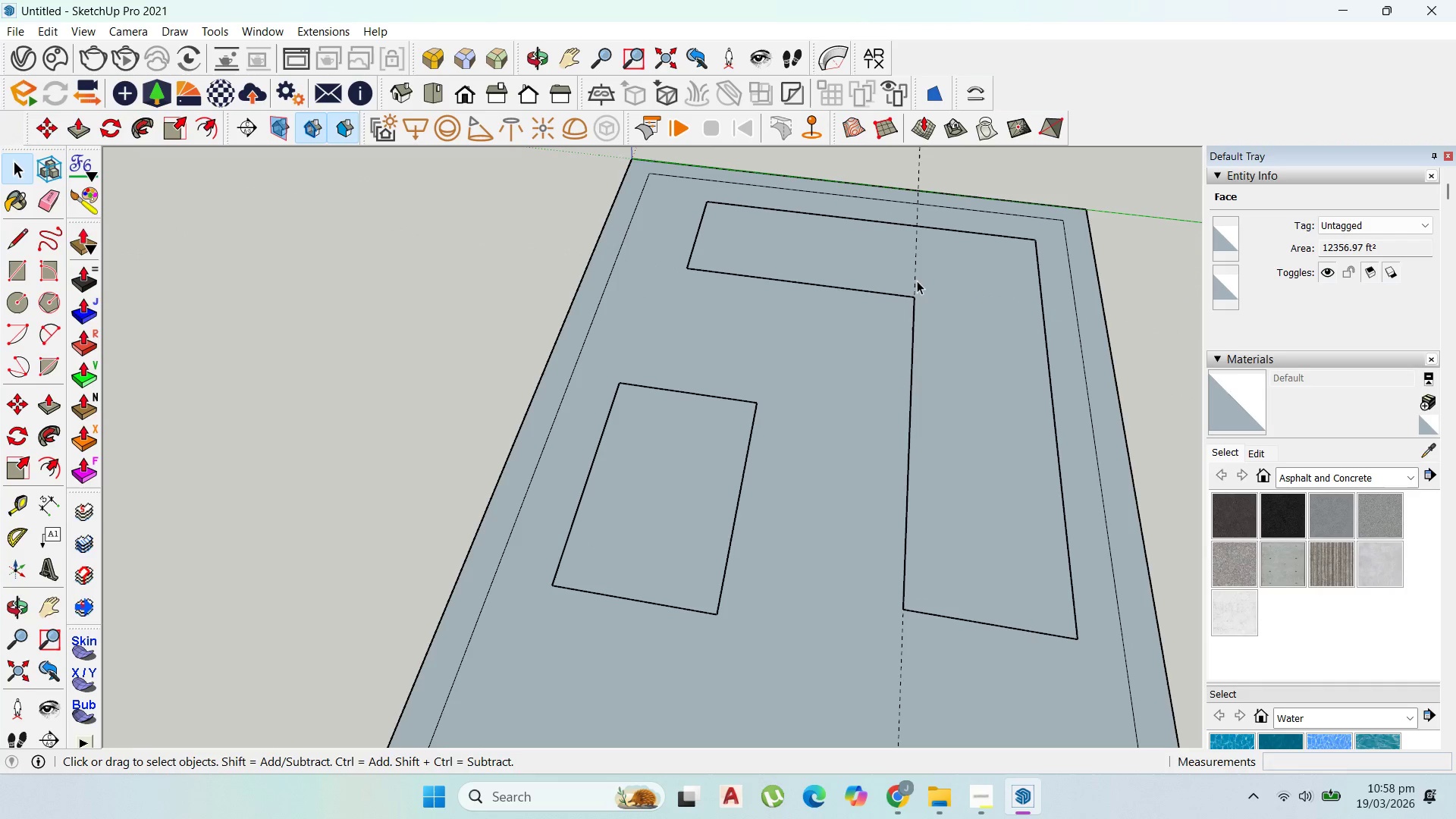 
left_click([916, 279])
 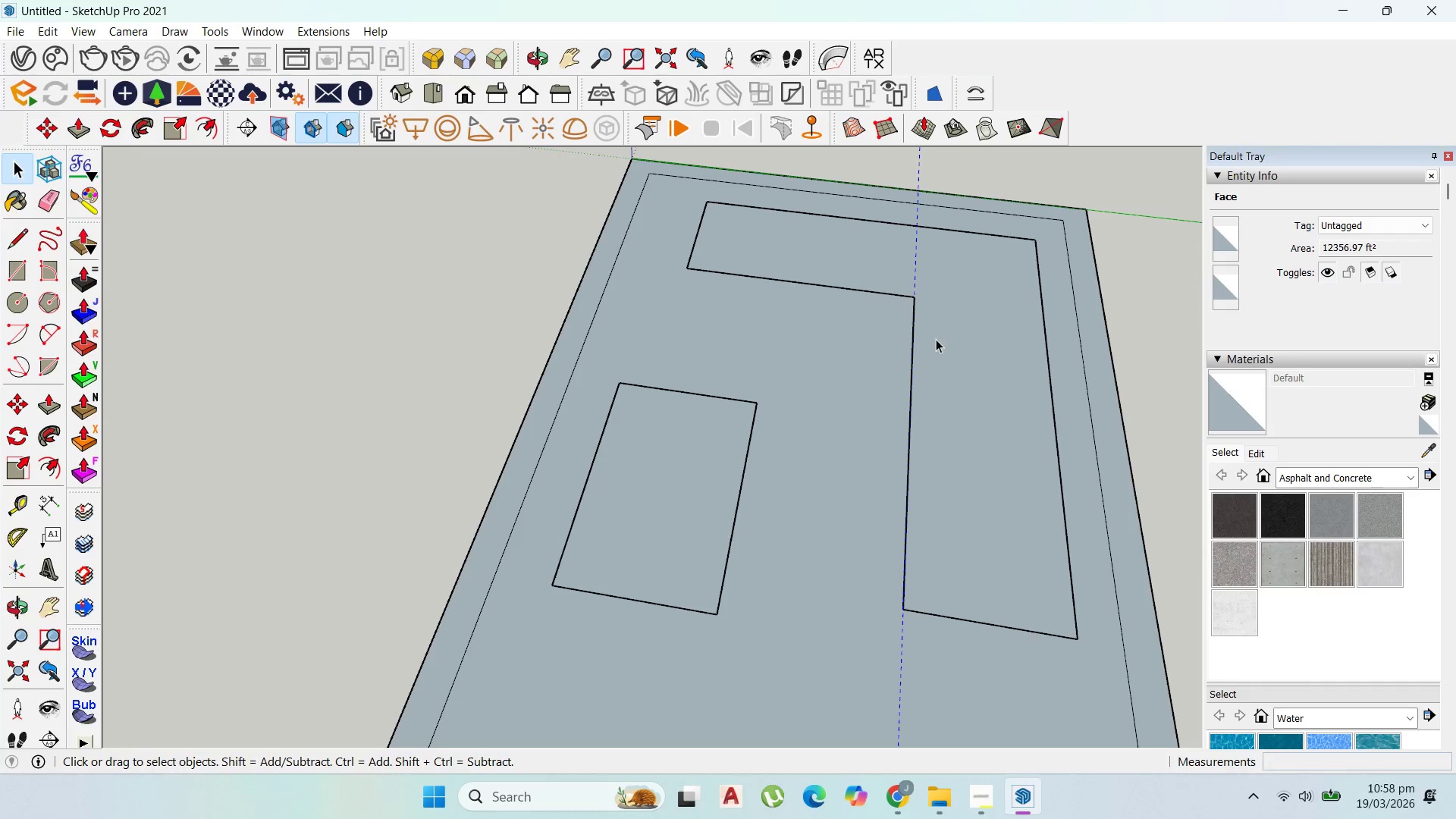 
key(Delete)
 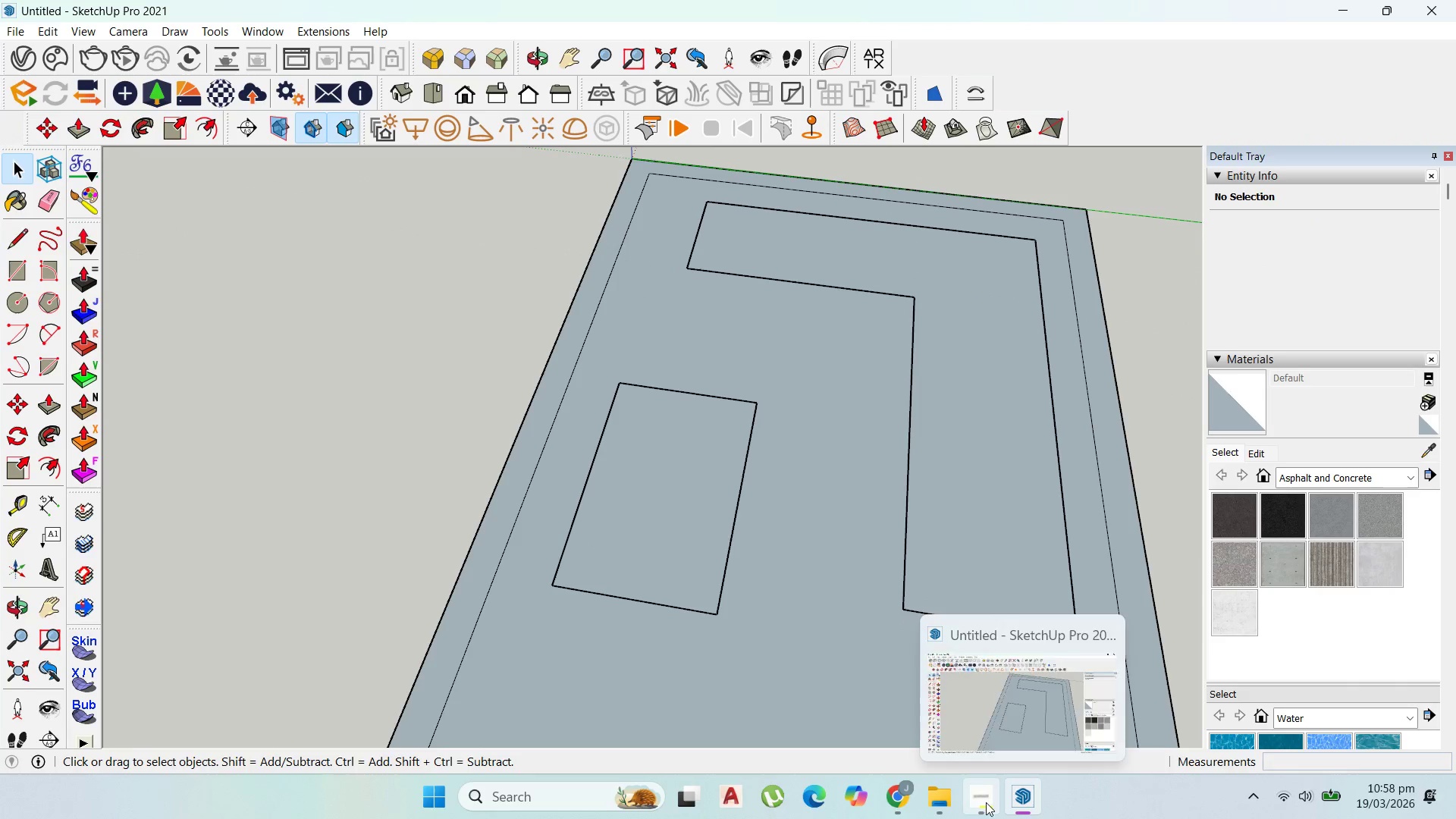 
left_click([982, 799])